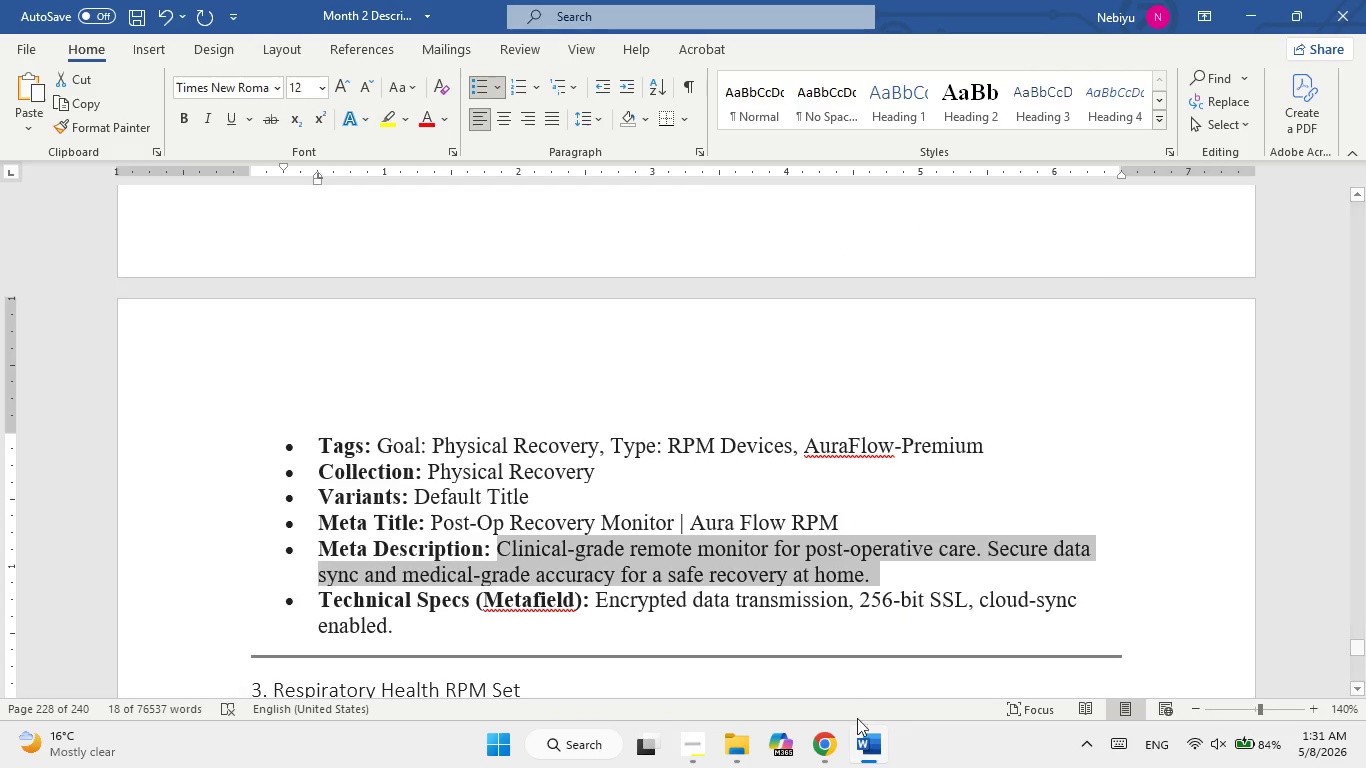 
left_click([864, 744])
 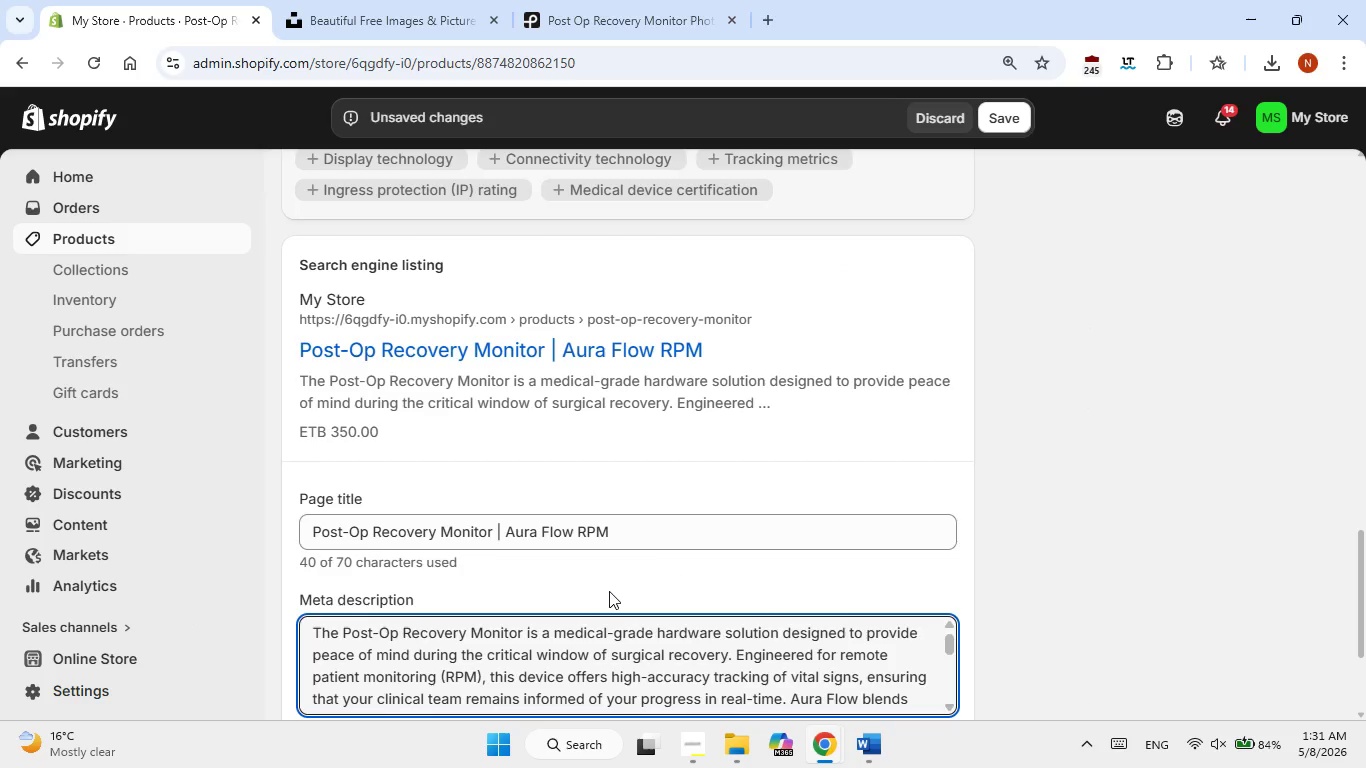 
scroll: coordinate [609, 589], scroll_direction: down, amount: 2.0
 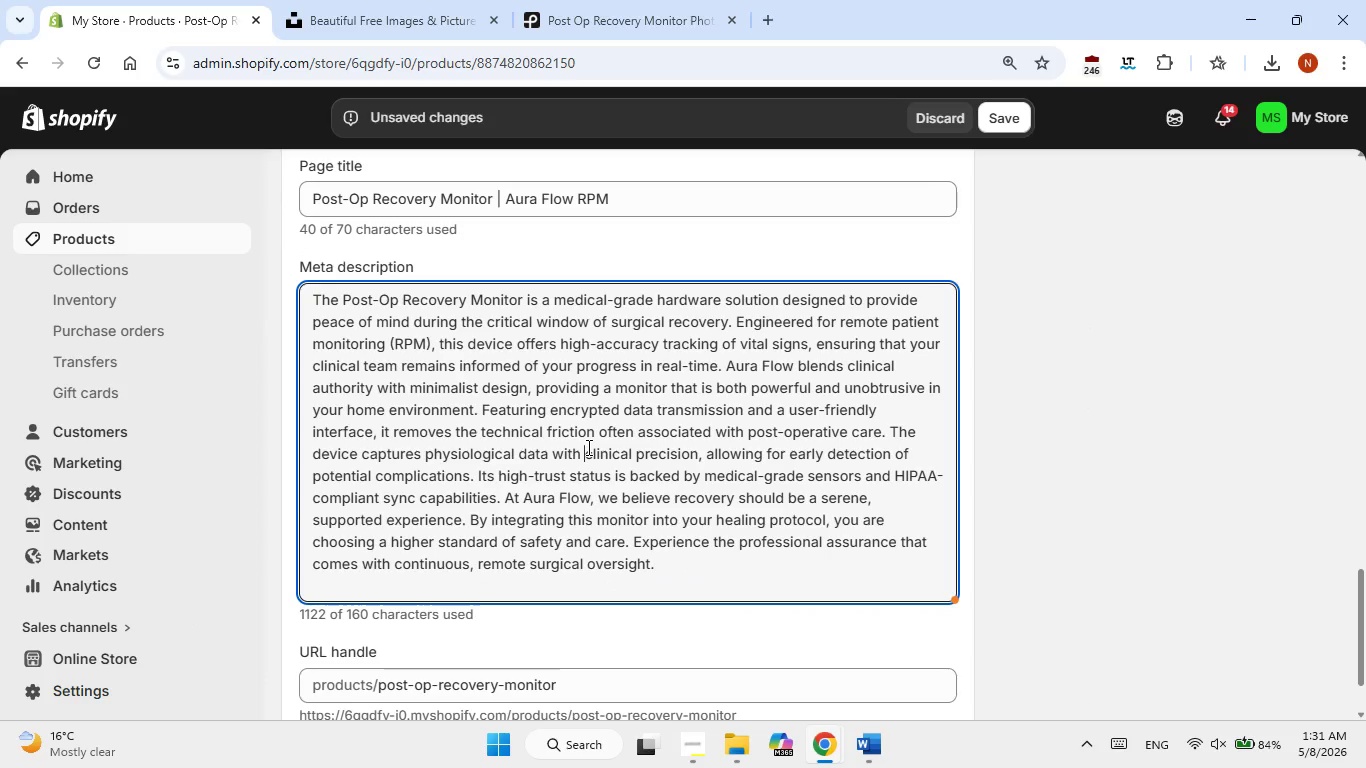 
double_click([587, 447])
 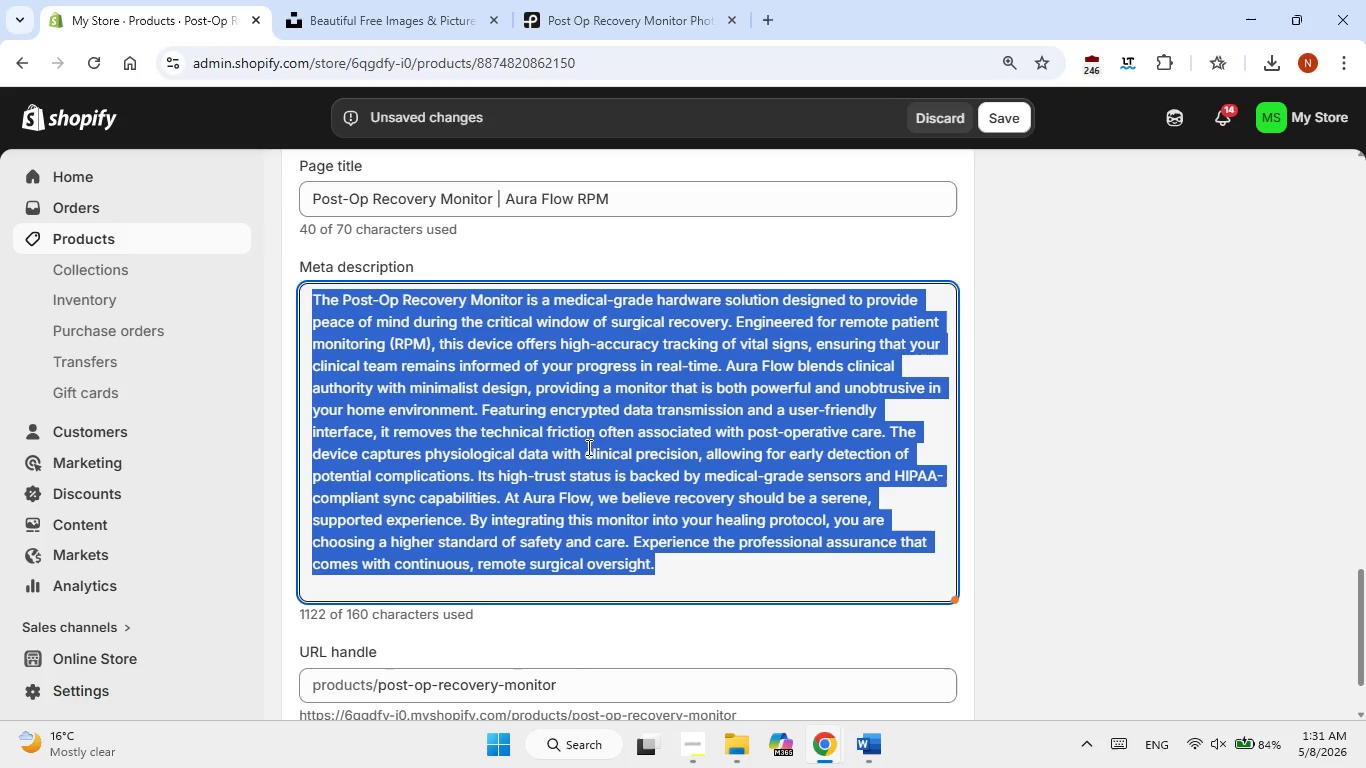 
triple_click([587, 447])
 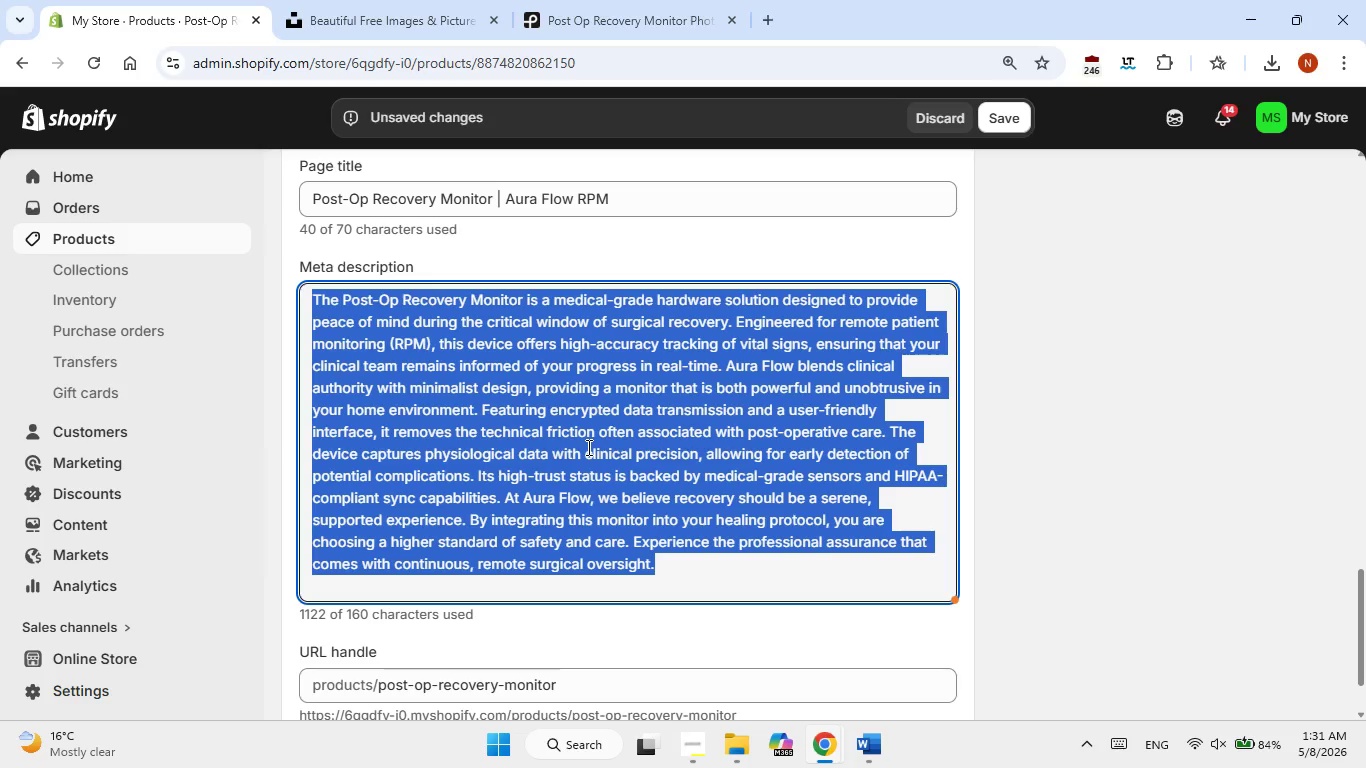 
right_click([587, 447])
 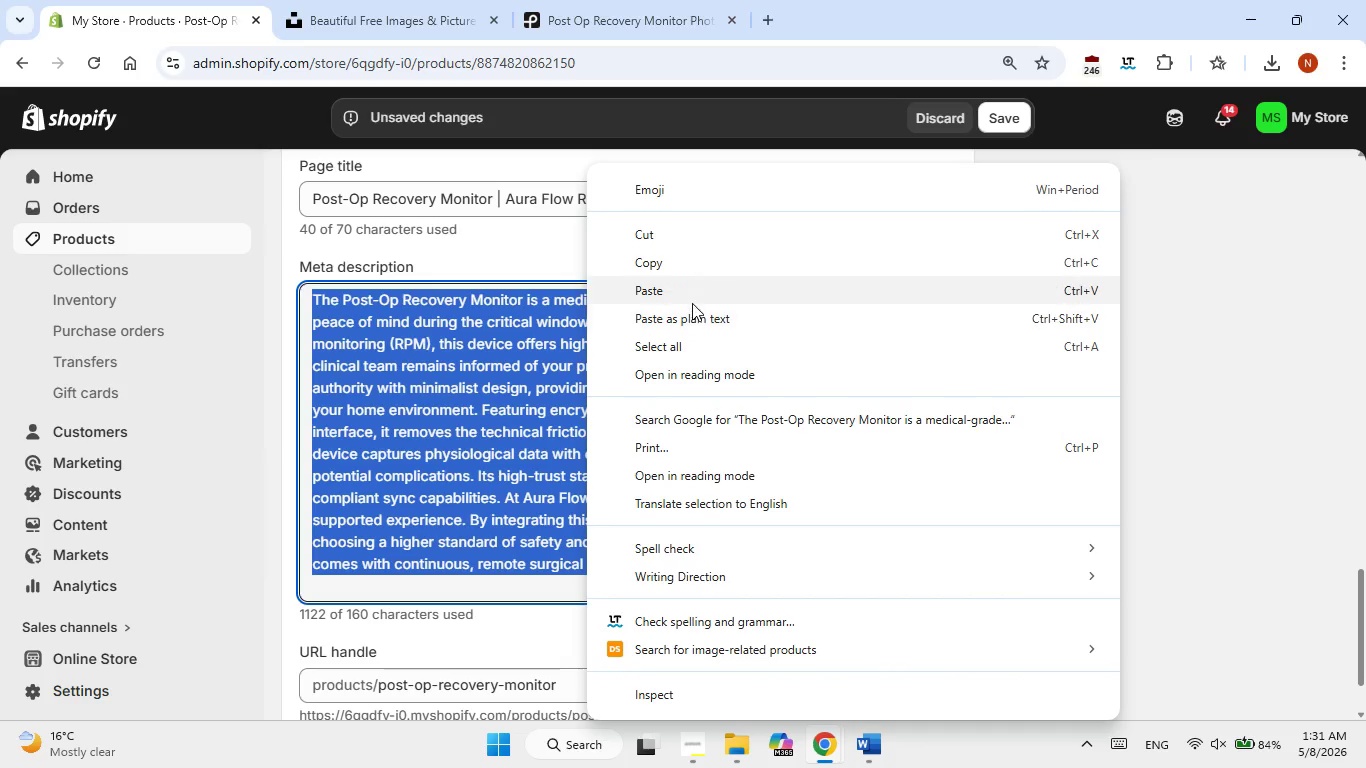 
left_click([692, 296])
 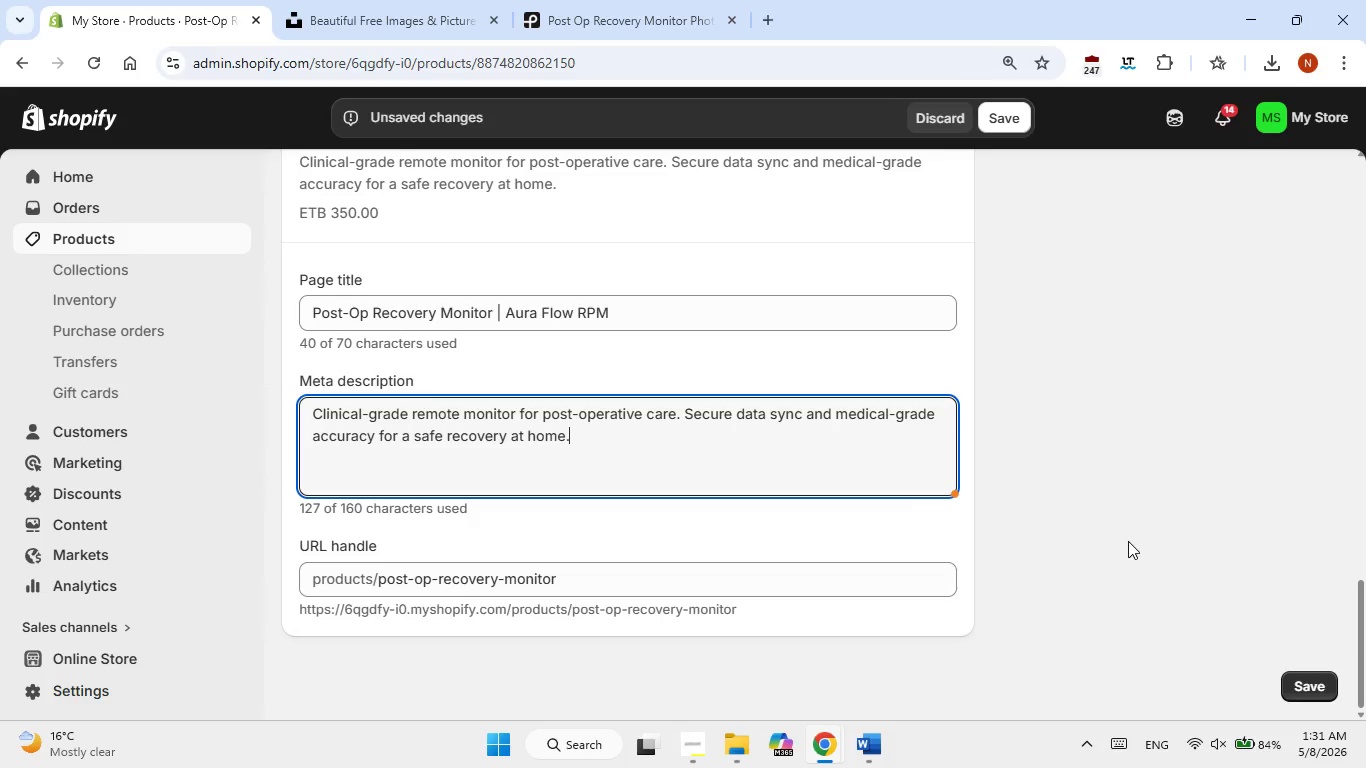 
scroll: coordinate [1128, 541], scroll_direction: up, amount: 1.0
 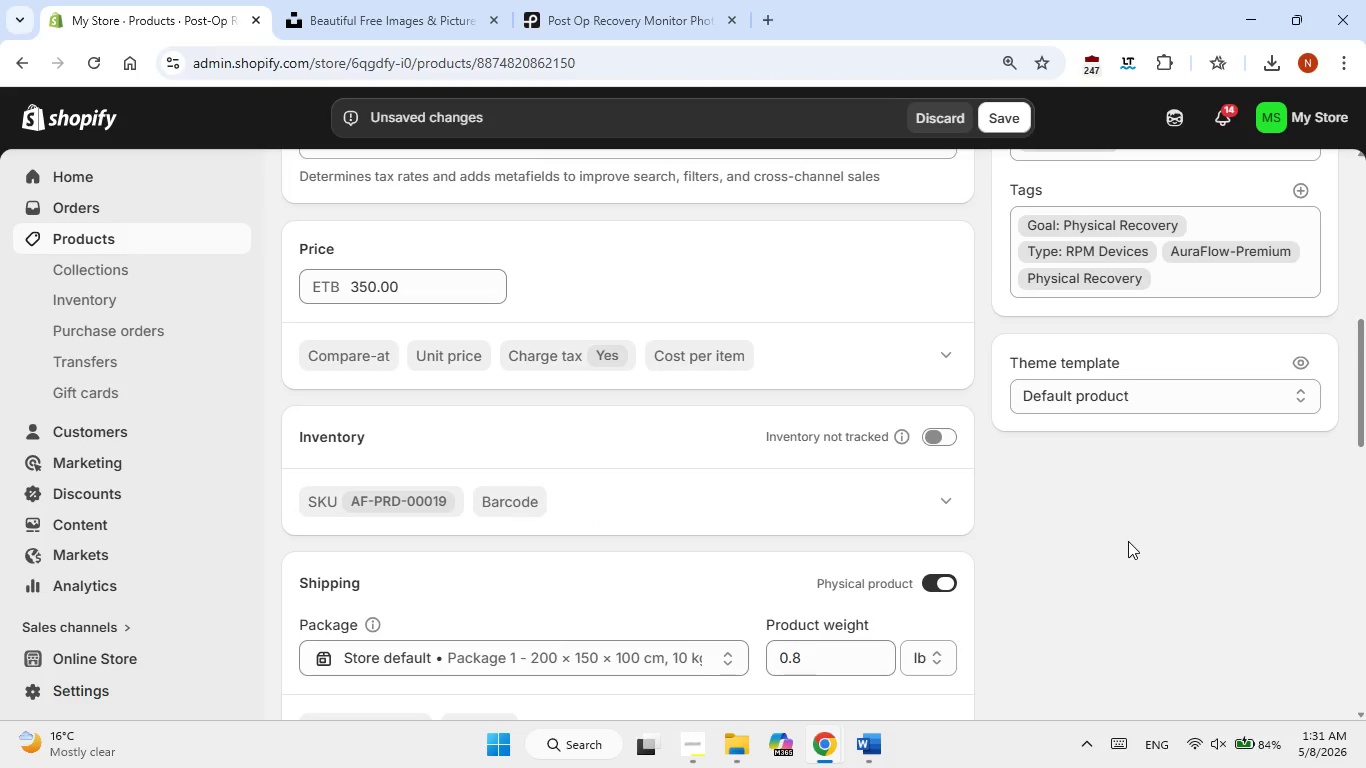 
left_click([857, 746])
 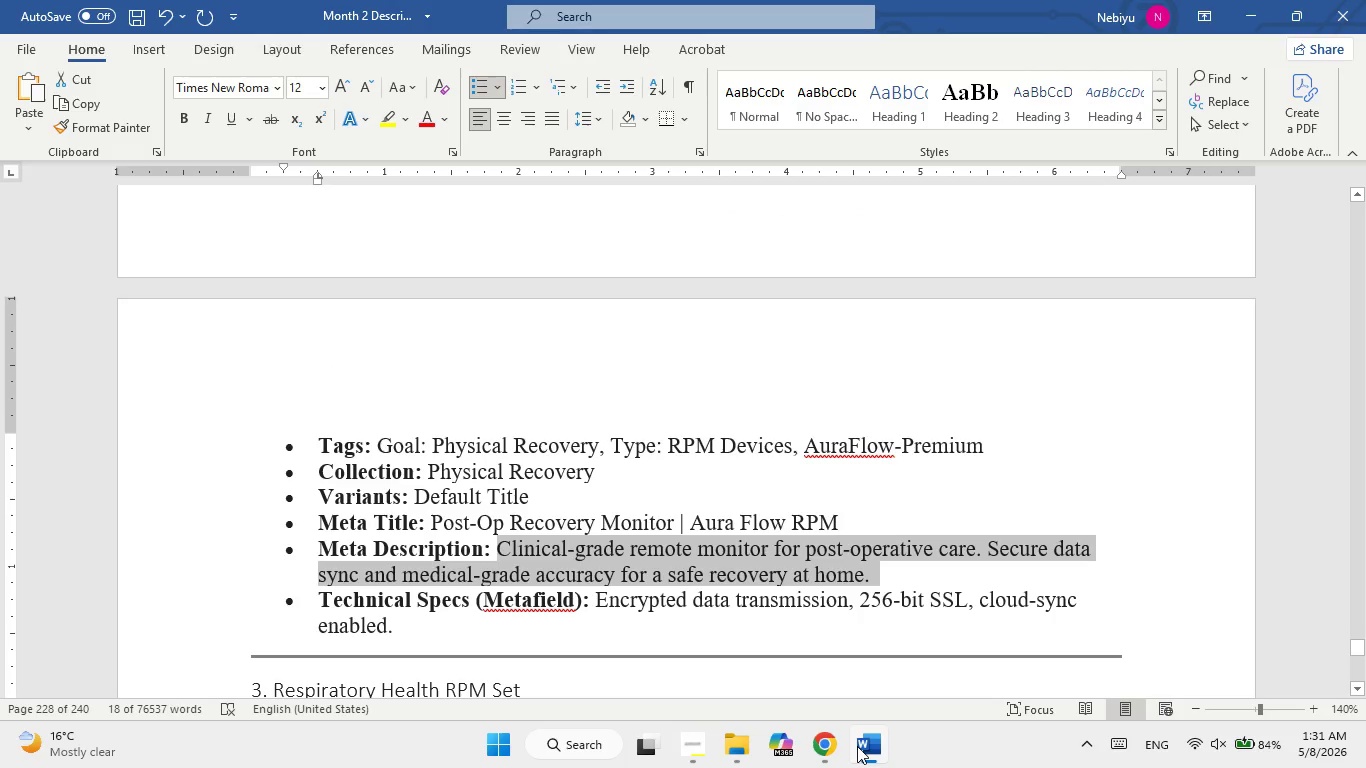 
wait(6.7)
 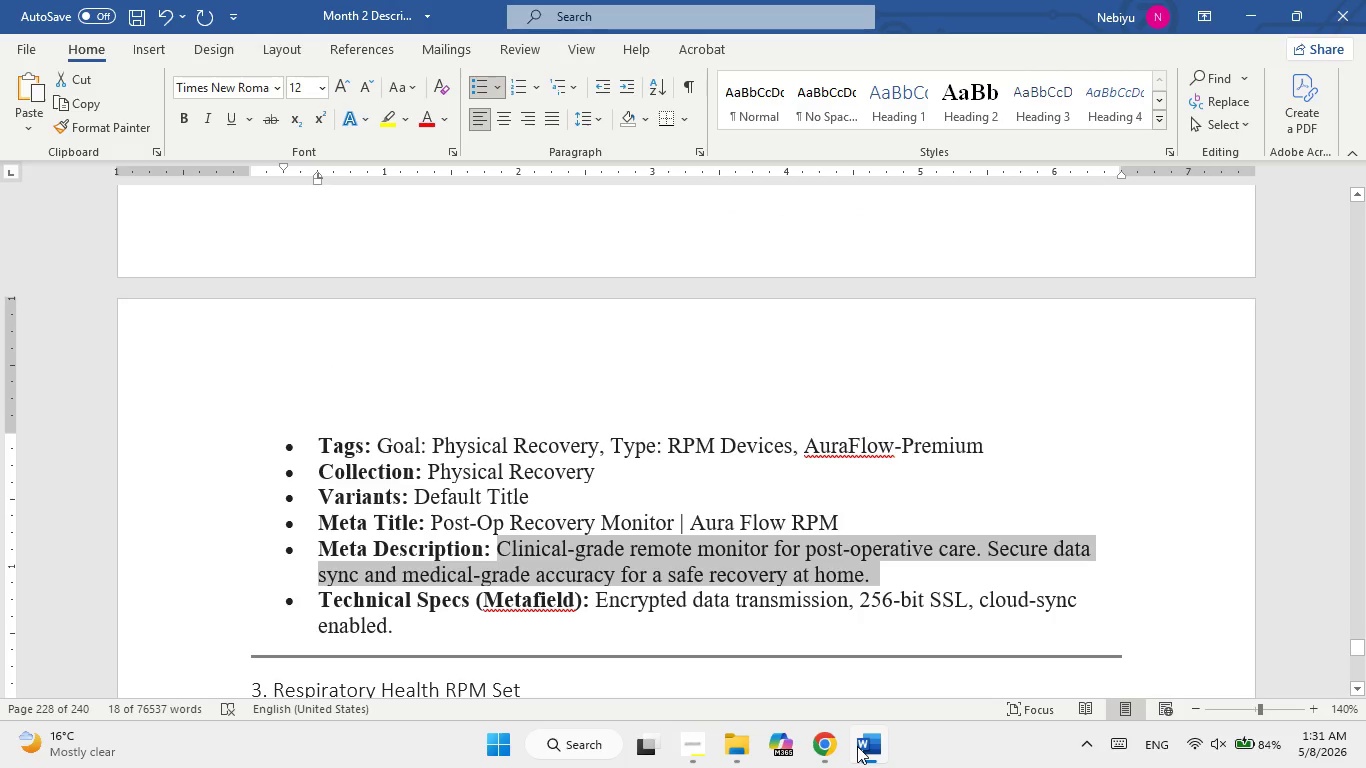 
left_click([857, 746])
 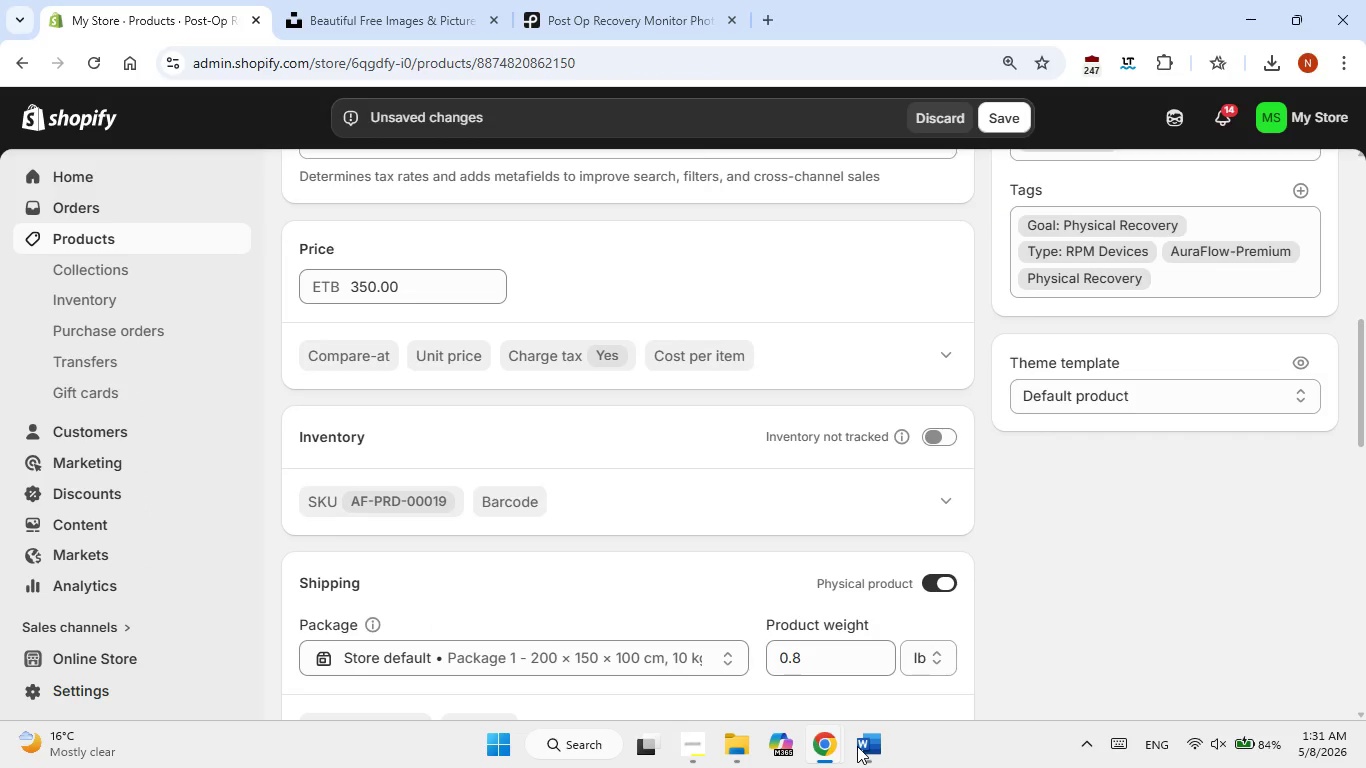 
left_click([857, 746])
 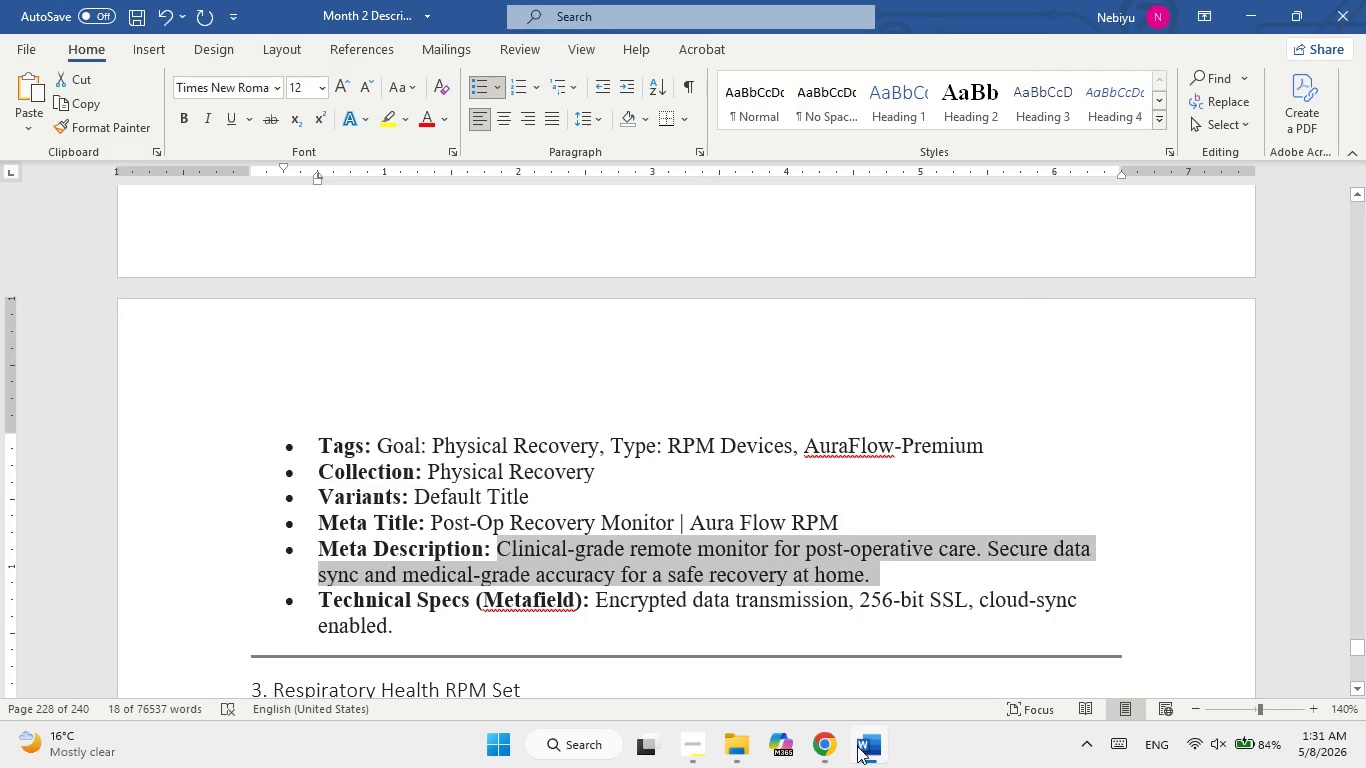 
left_click([857, 746])
 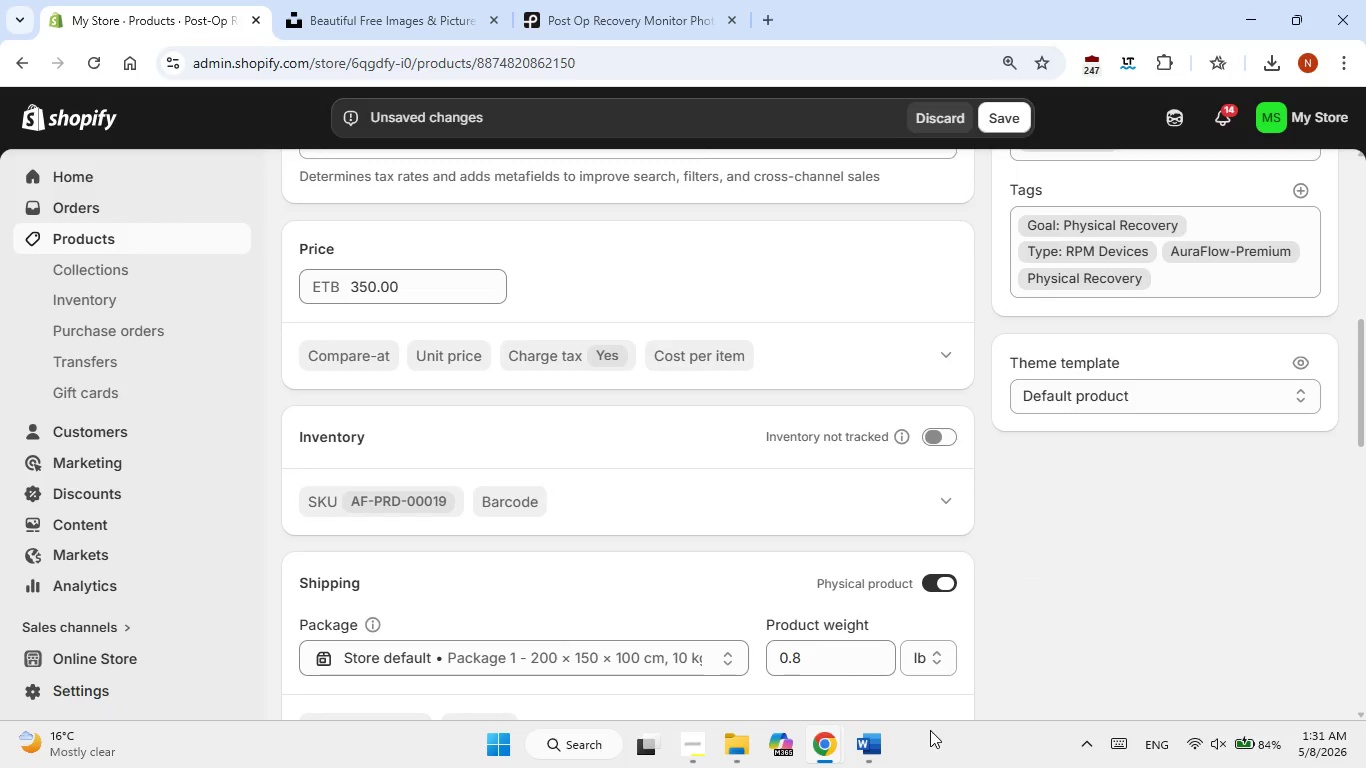 
left_click([931, 735])
 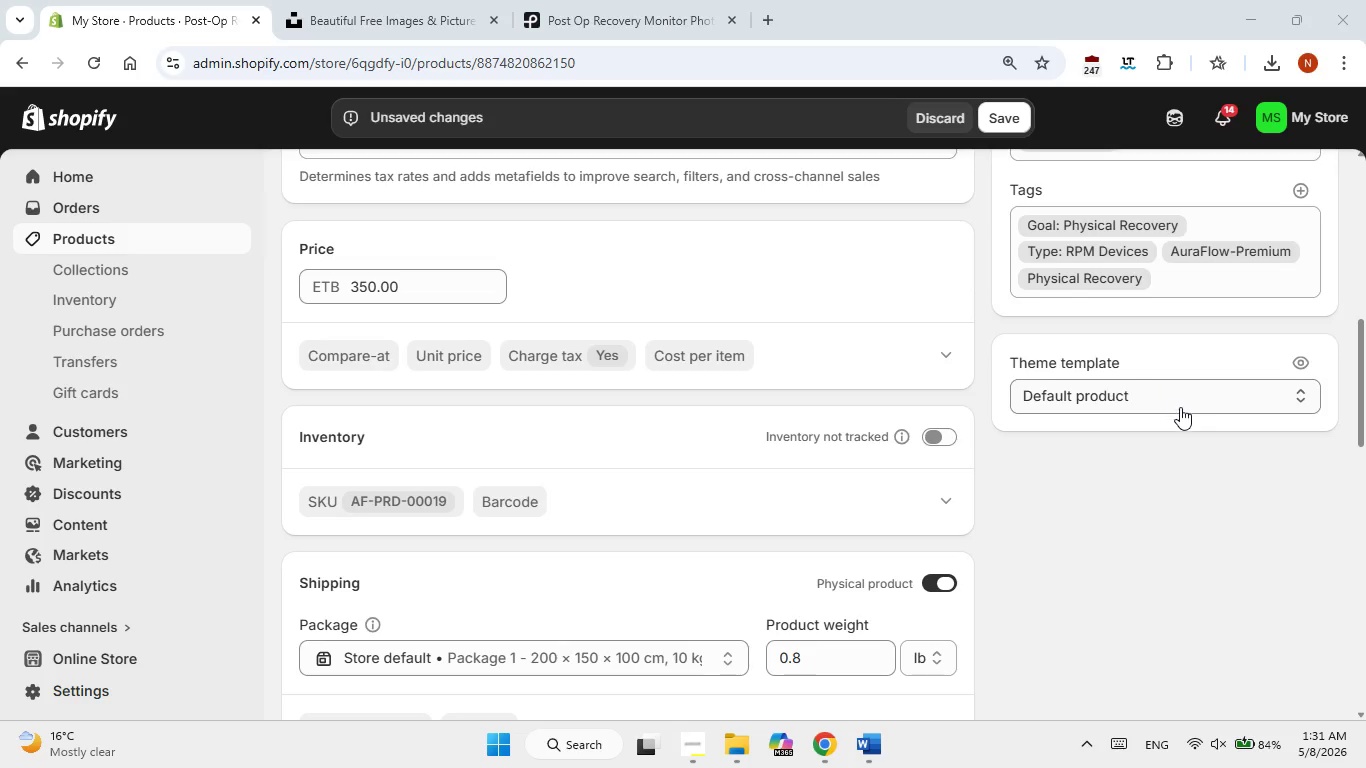 
wait(8.42)
 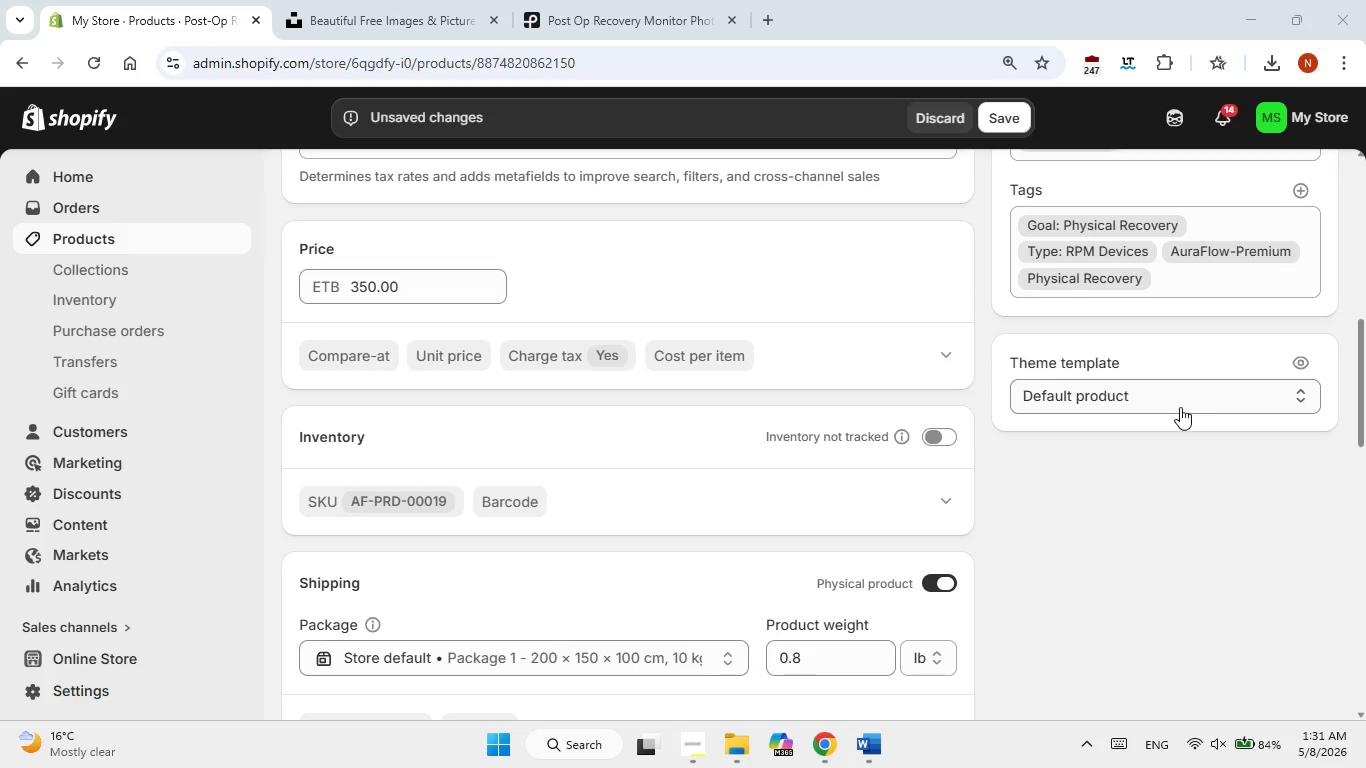 
left_click([886, 759])
 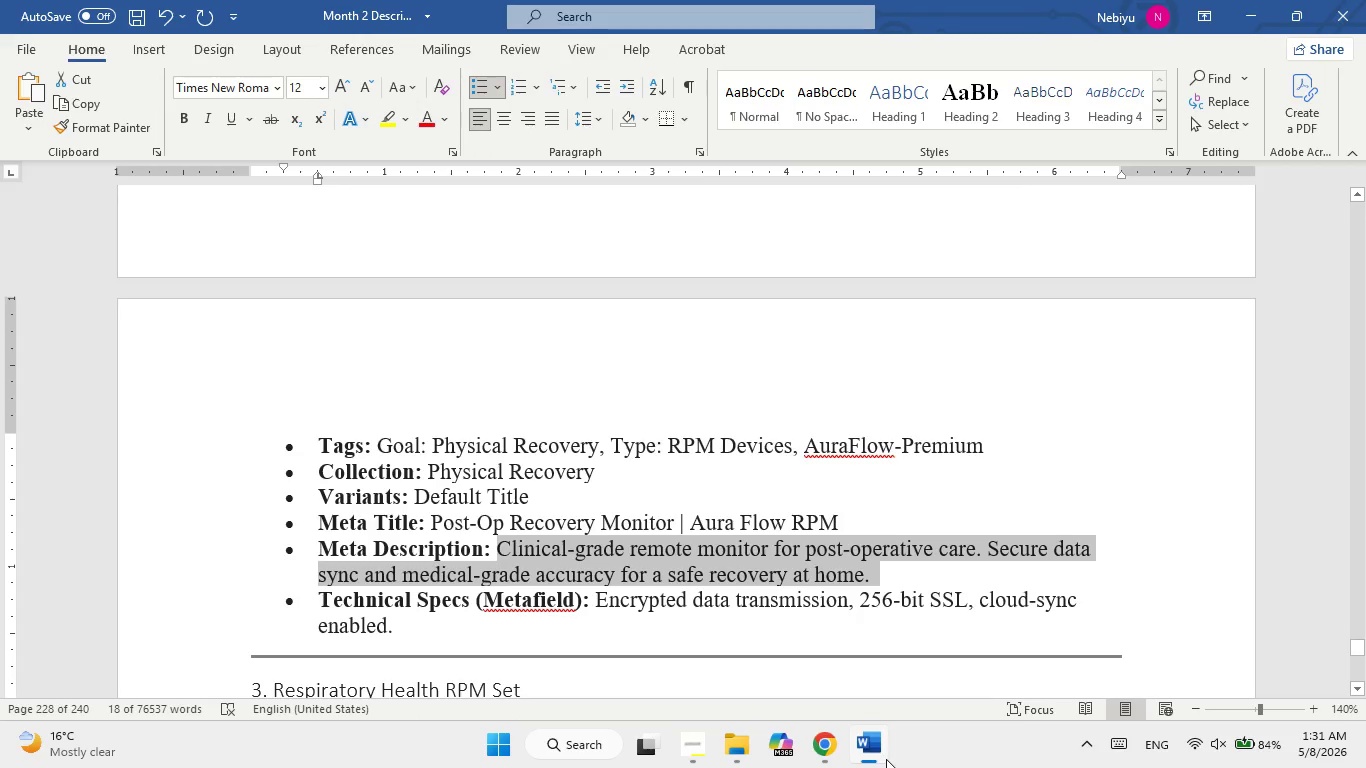 
left_click([886, 759])
 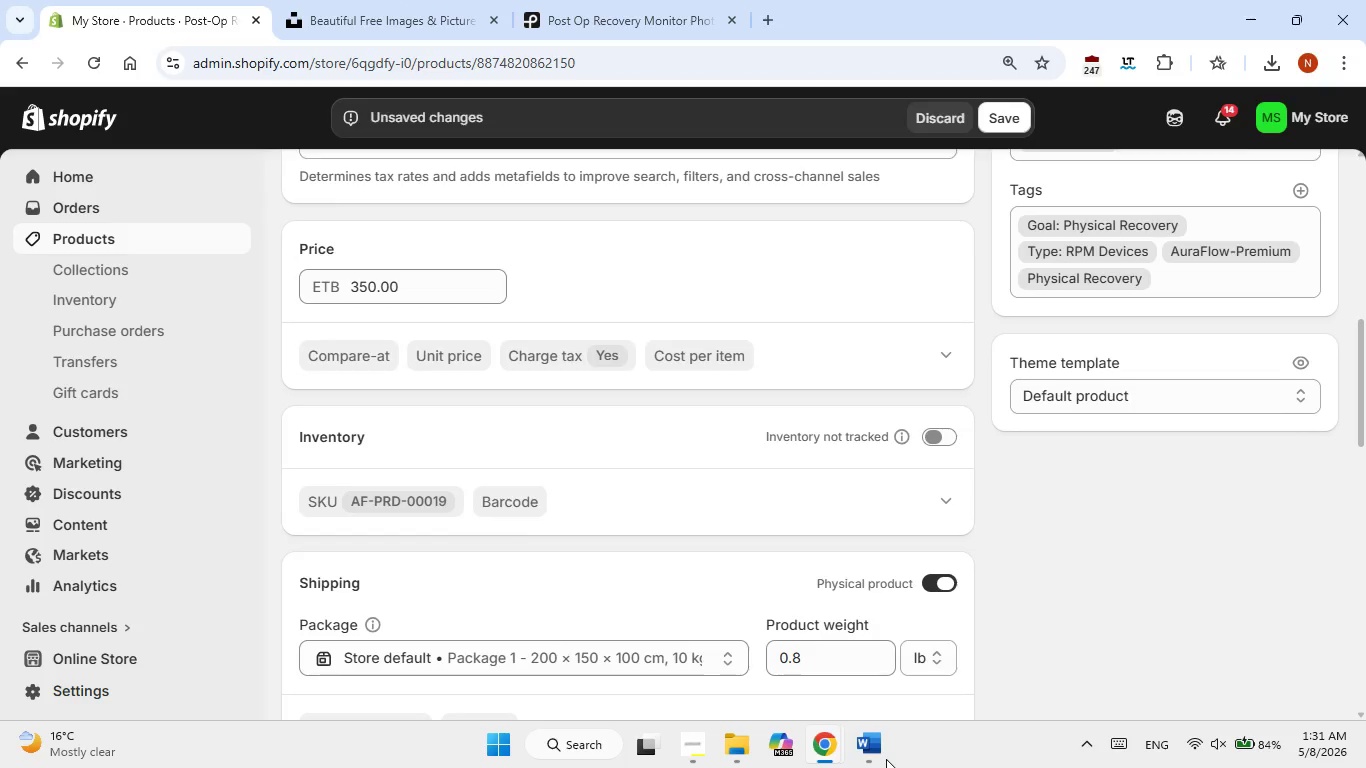 
left_click([886, 759])
 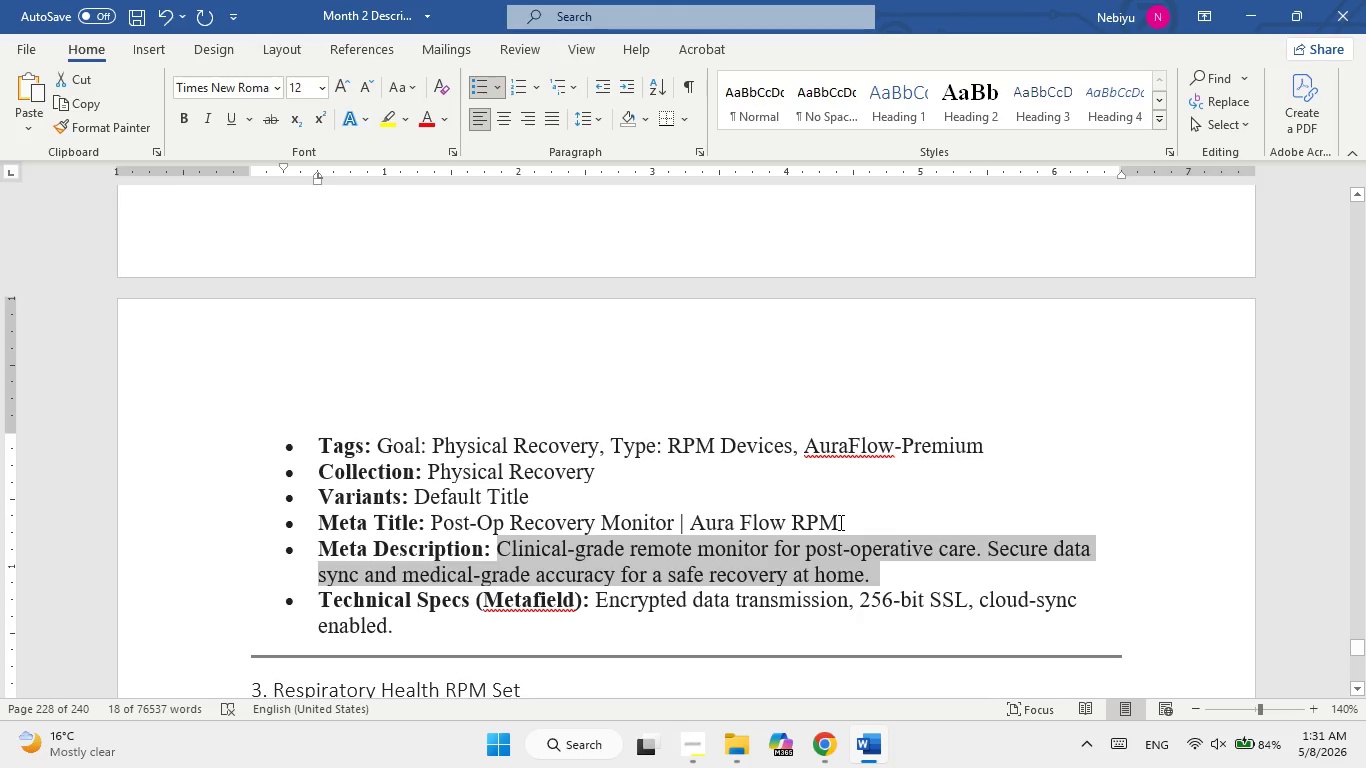 
wait(7.84)
 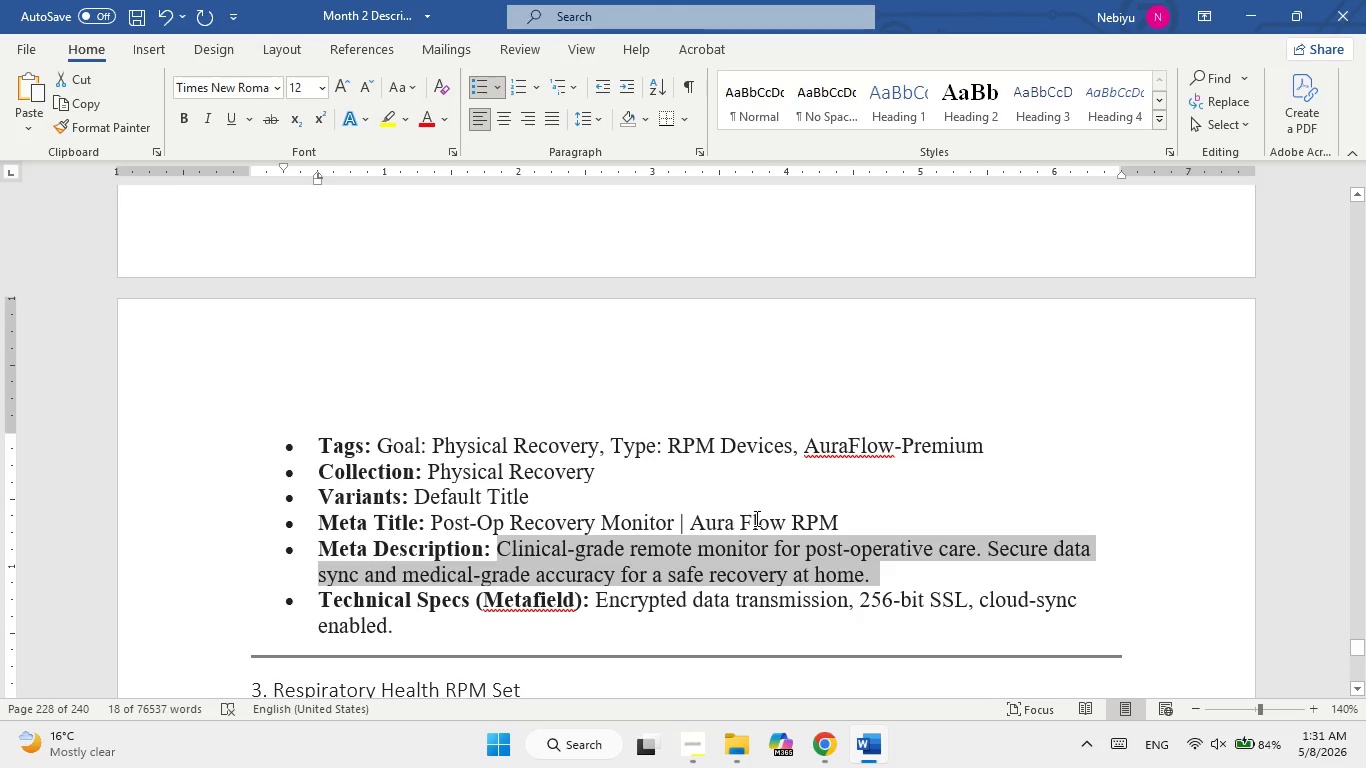 
left_click([881, 752])
 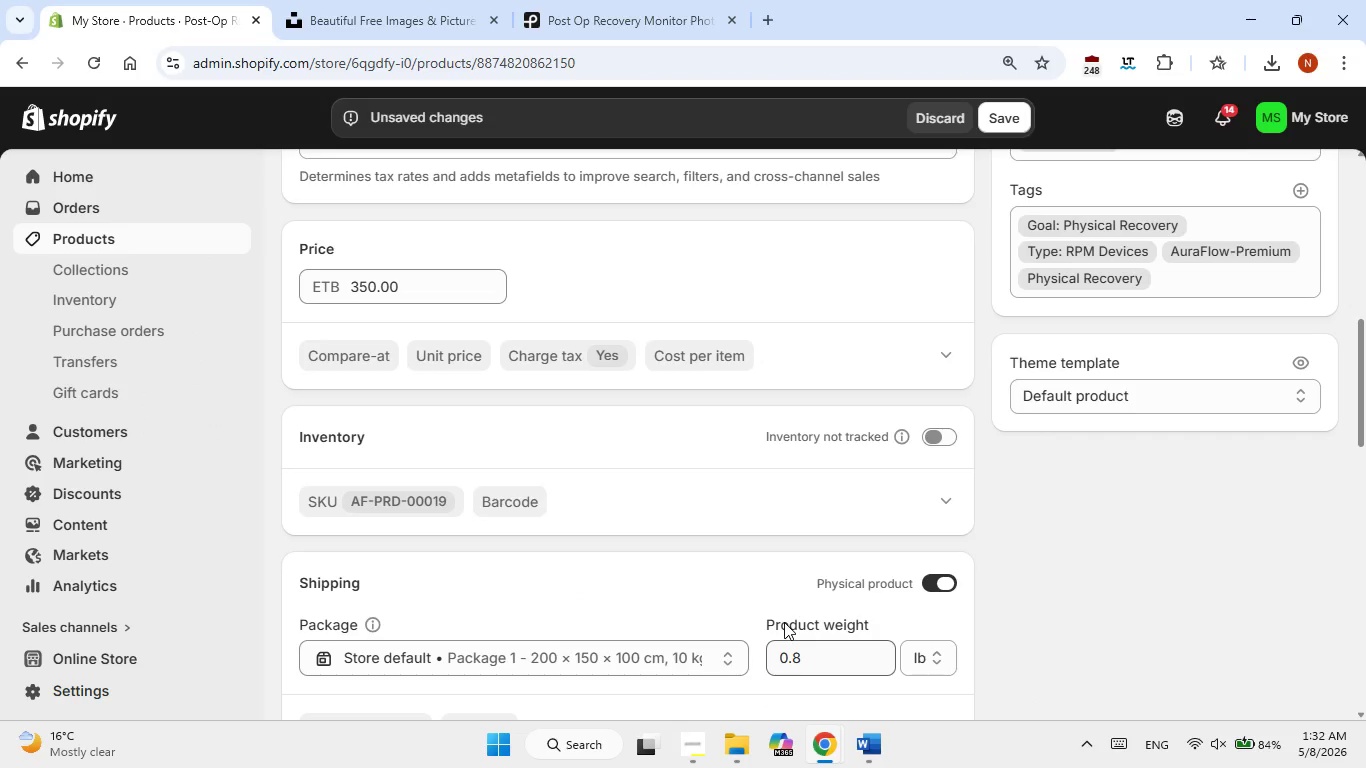 
left_click([875, 737])
 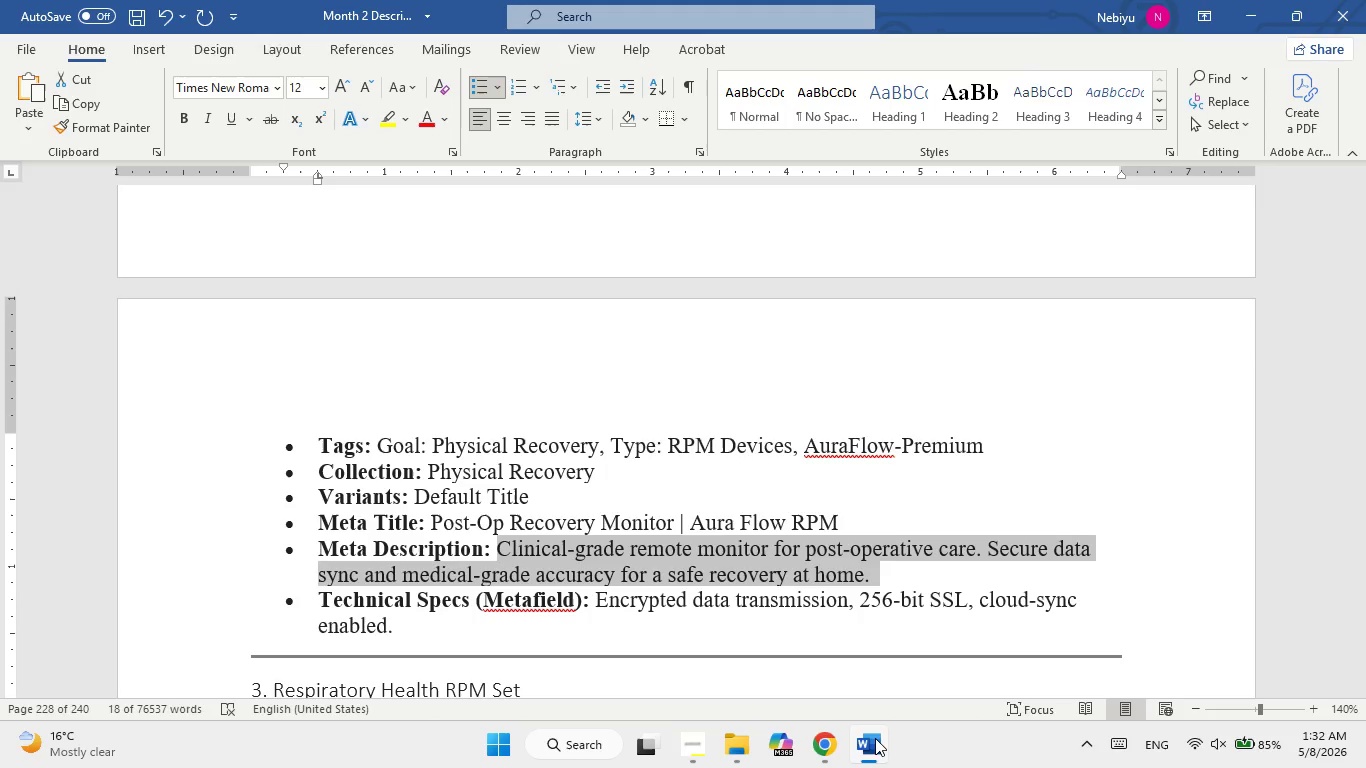 
wait(12.67)
 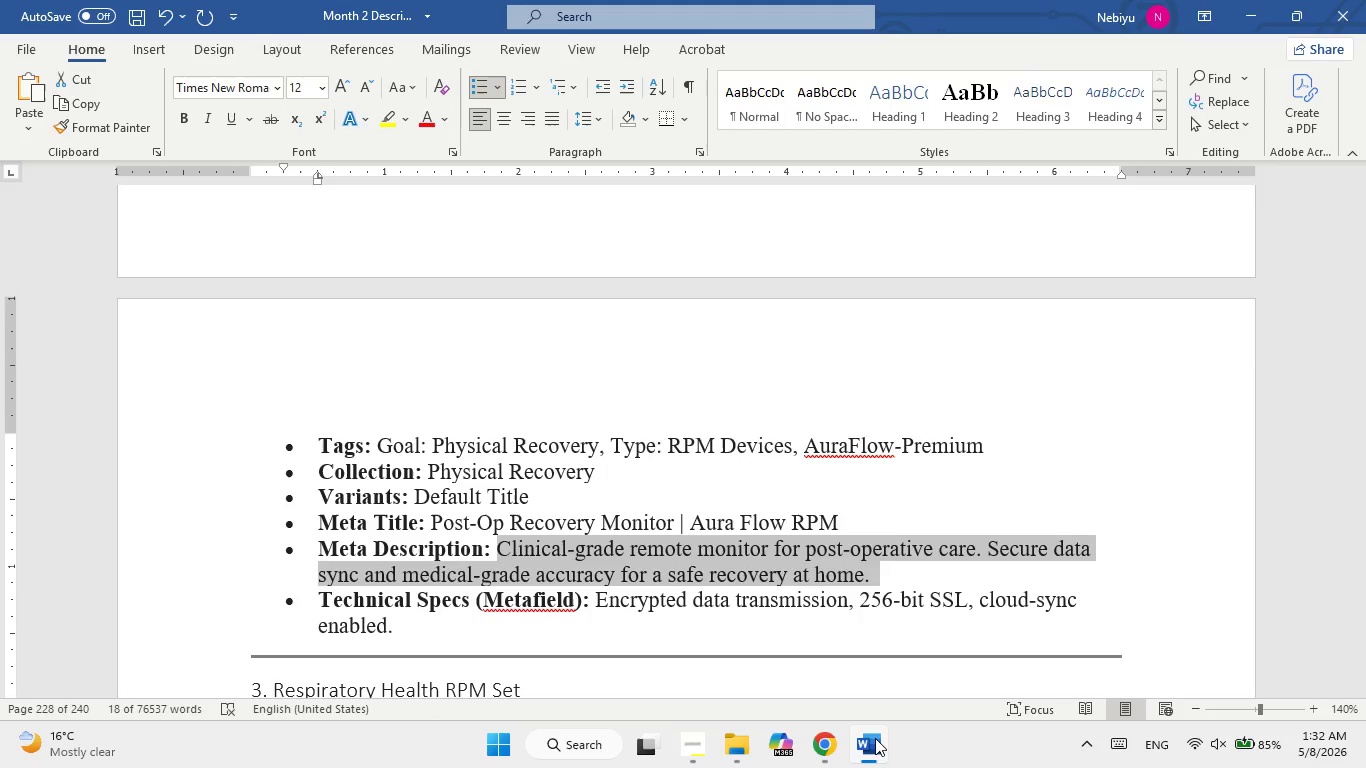 
left_click([869, 757])
 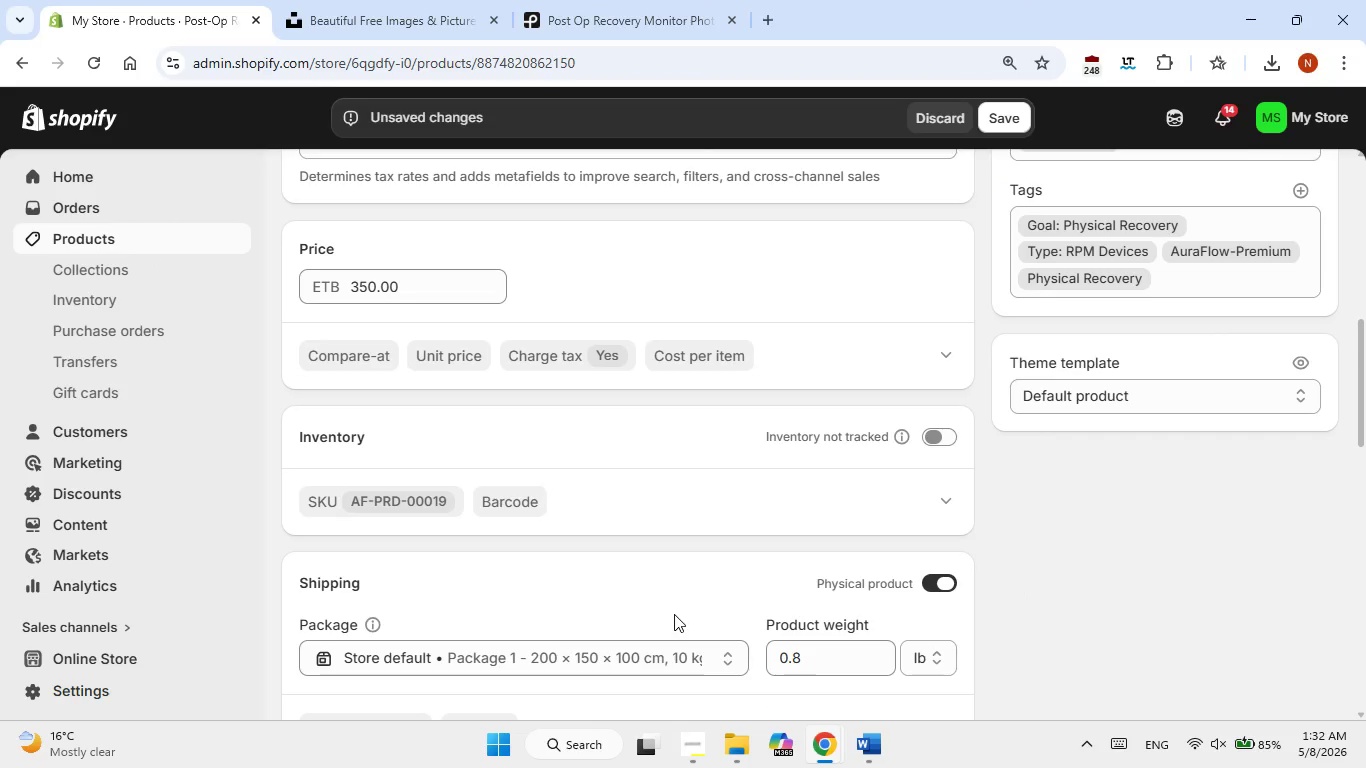 
scroll: coordinate [688, 602], scroll_direction: down, amount: 2.0
 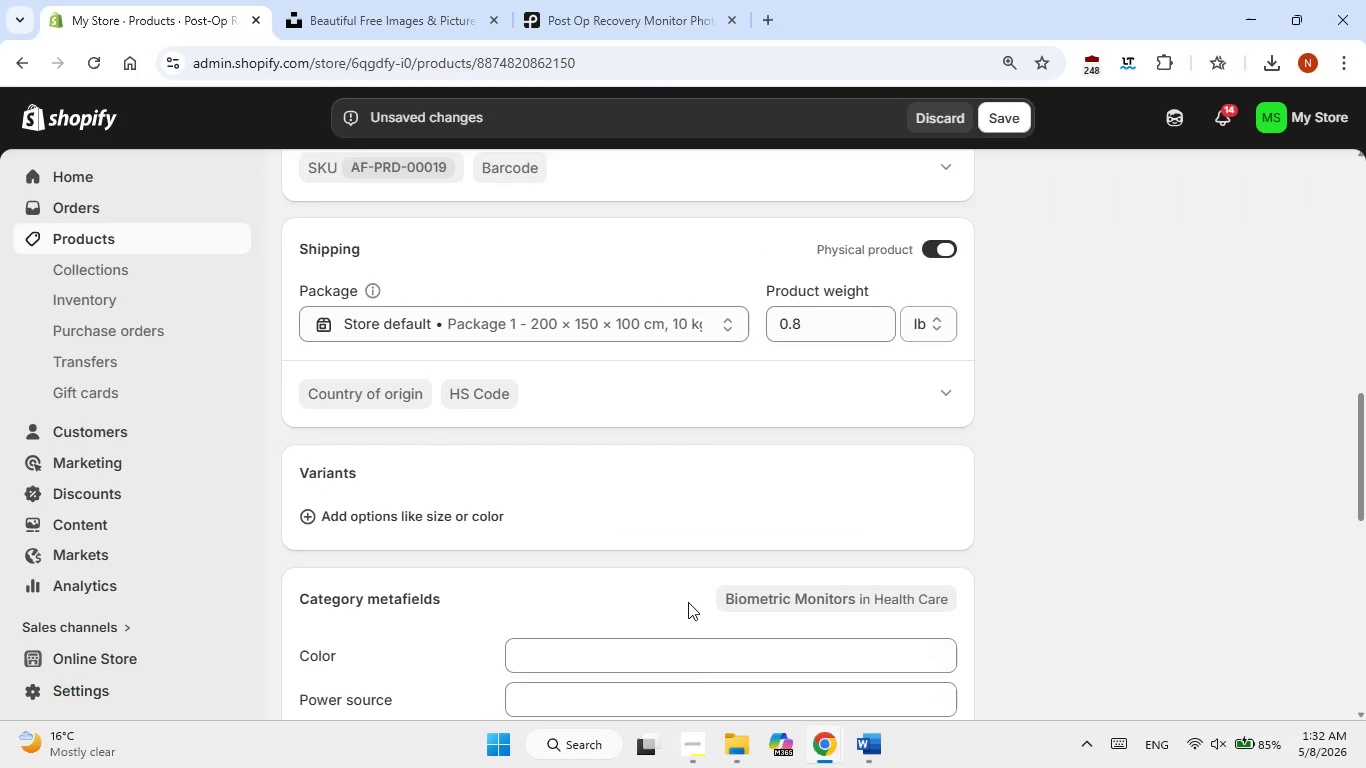 
scroll: coordinate [688, 602], scroll_direction: up, amount: 4.0
 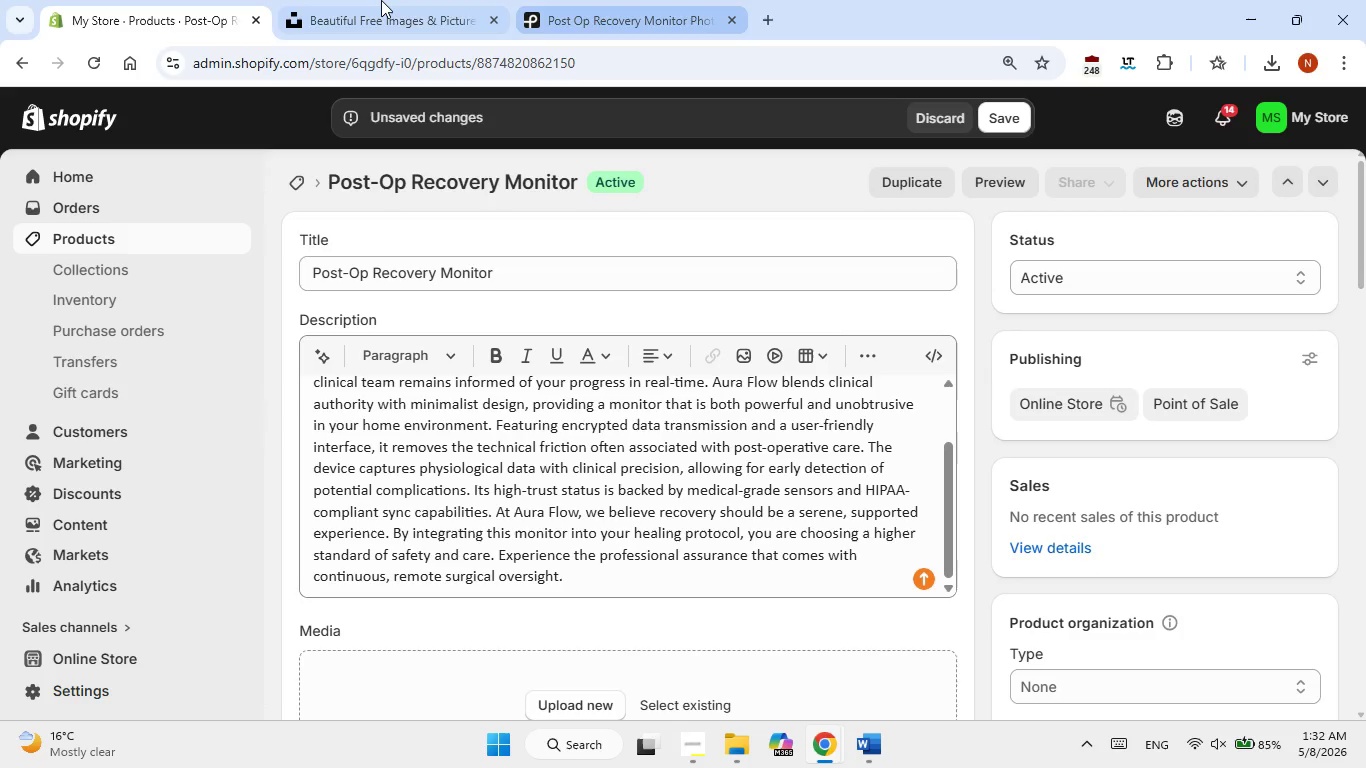 
left_click([381, 2])
 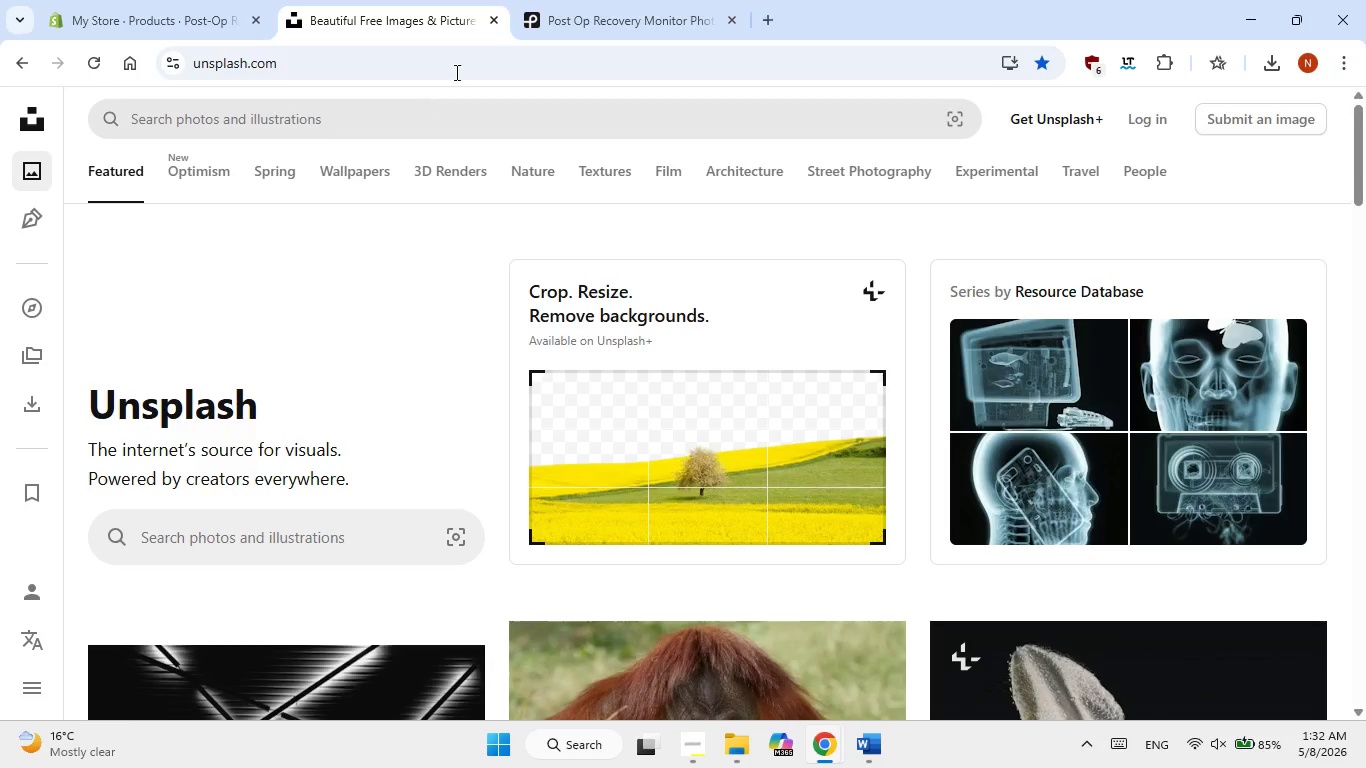 
left_click([616, 0])
 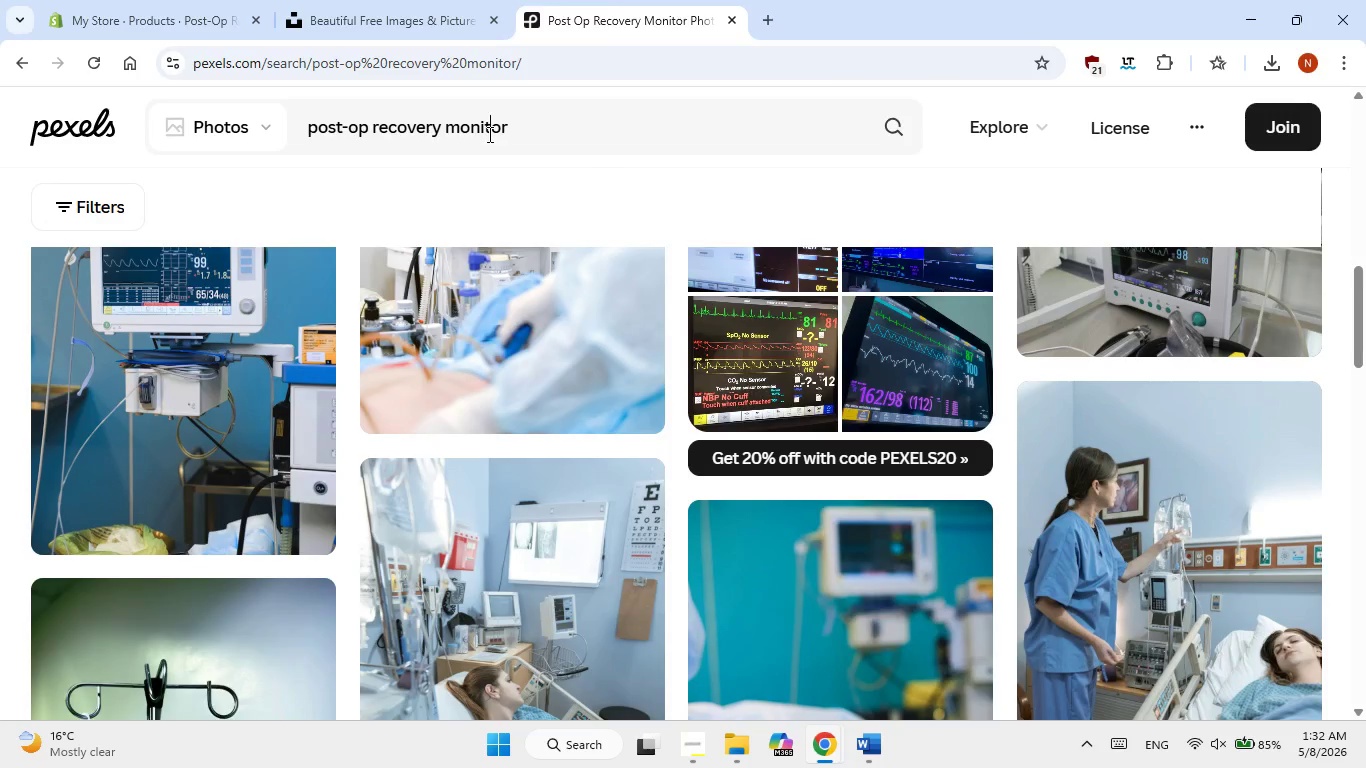 
double_click([488, 134])
 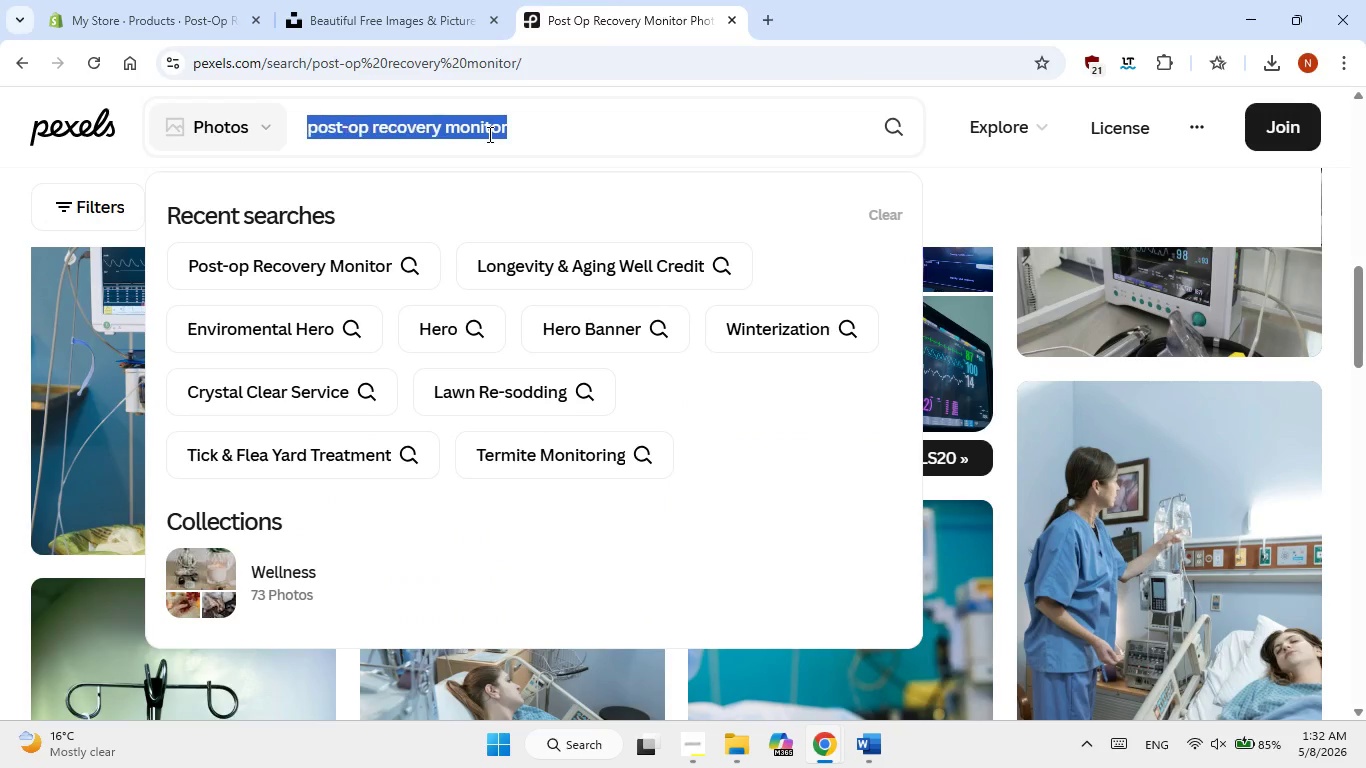 
triple_click([488, 134])
 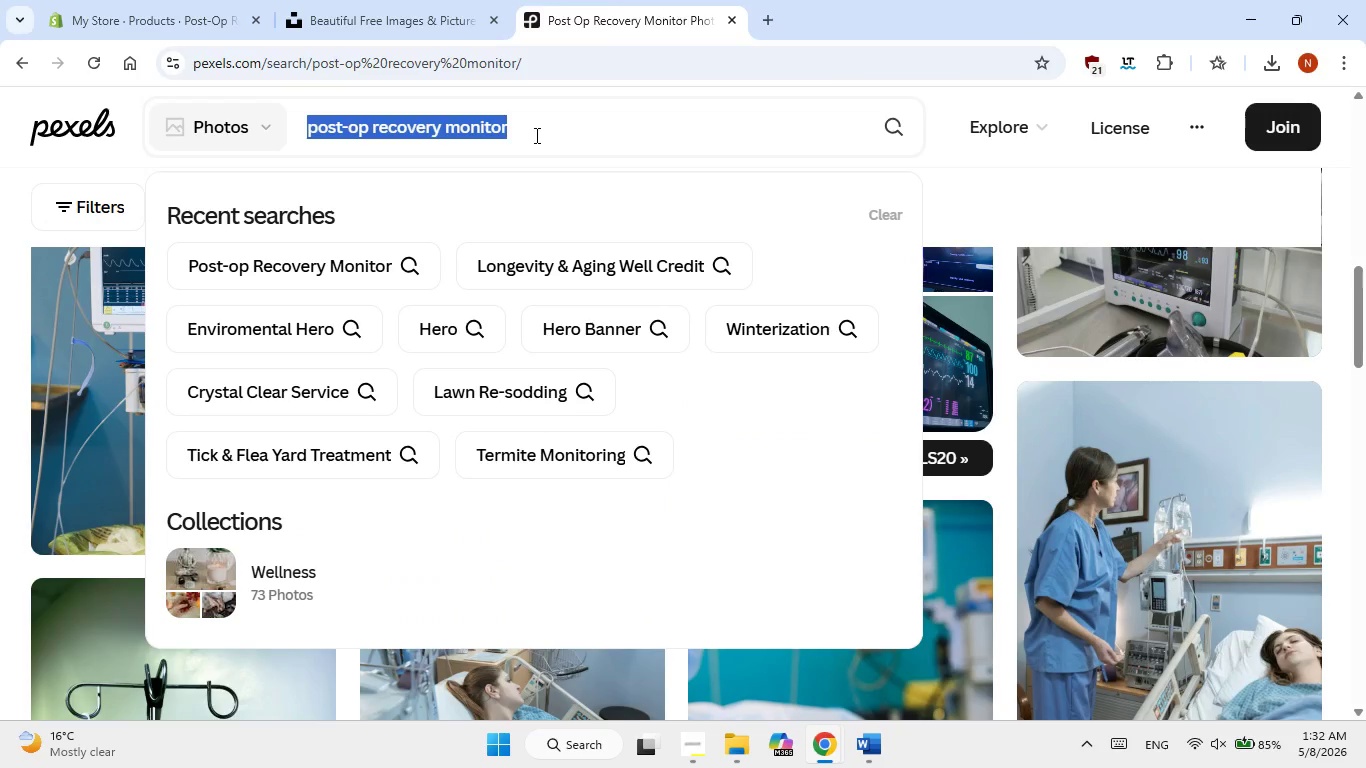 
left_click([535, 135])
 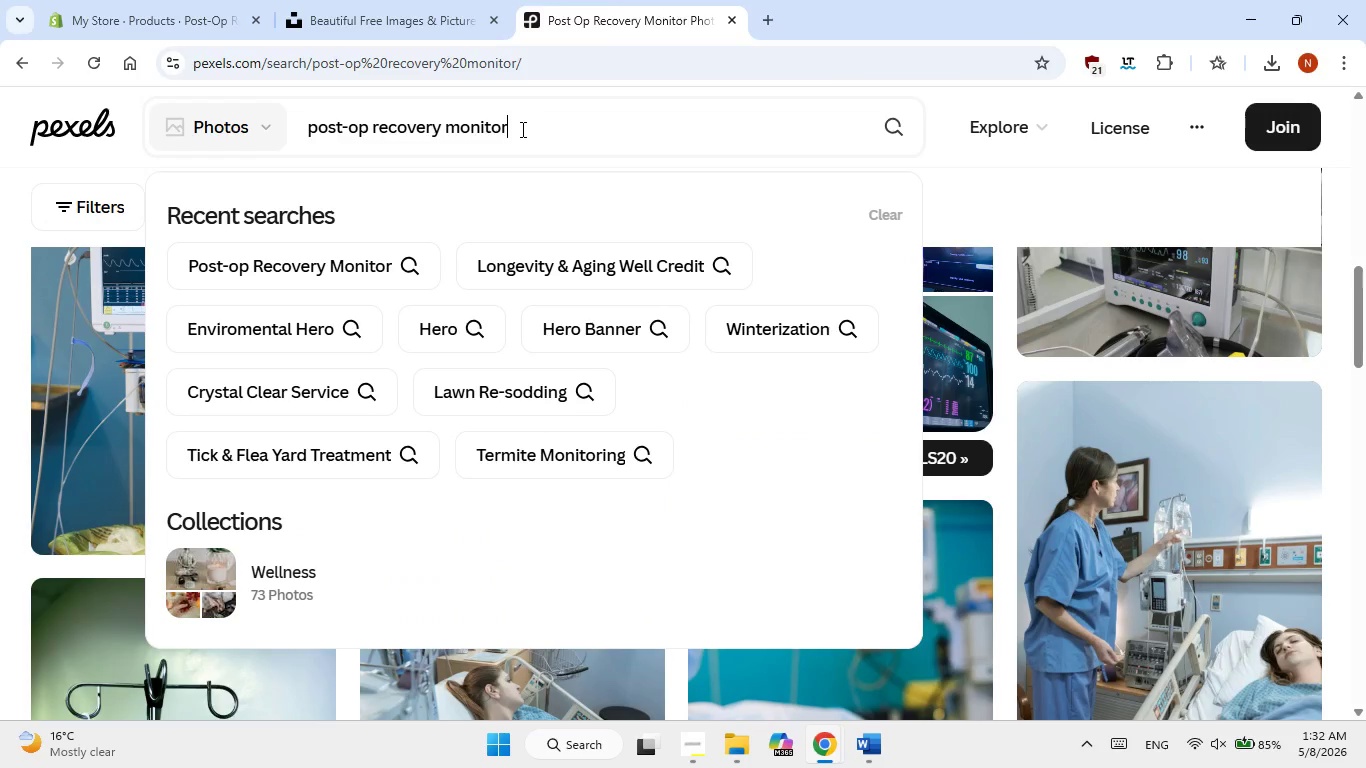 
left_click_drag(start_coordinate=[526, 125], to_coordinate=[372, 137])
 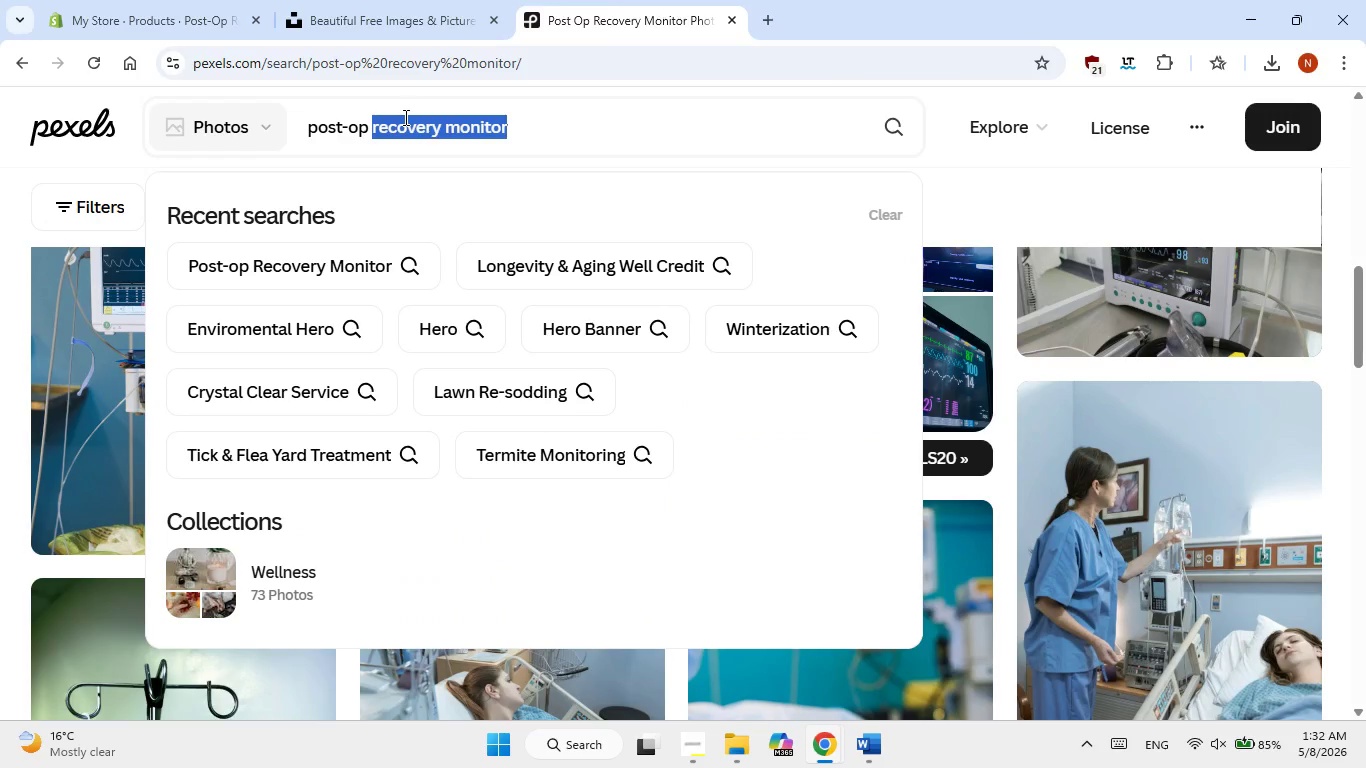 
right_click([404, 117])
 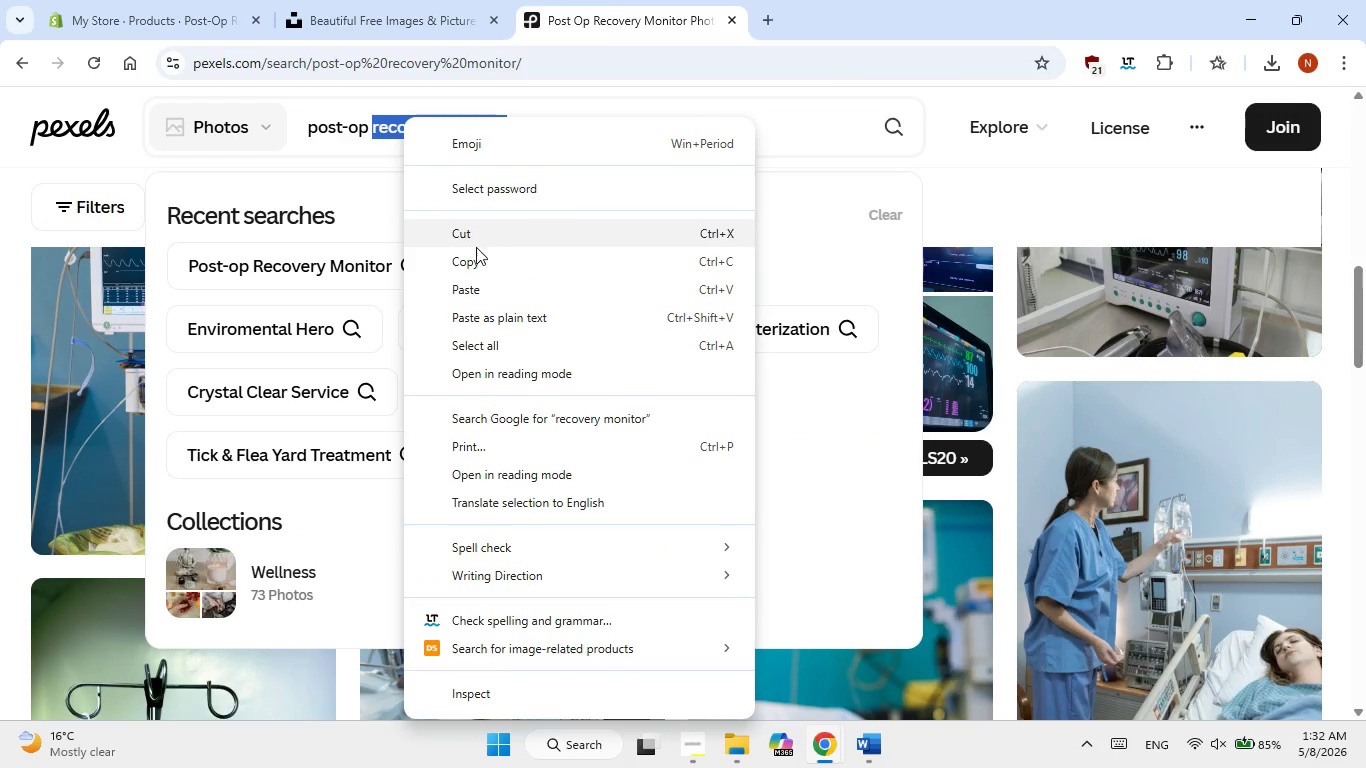 
left_click([469, 264])
 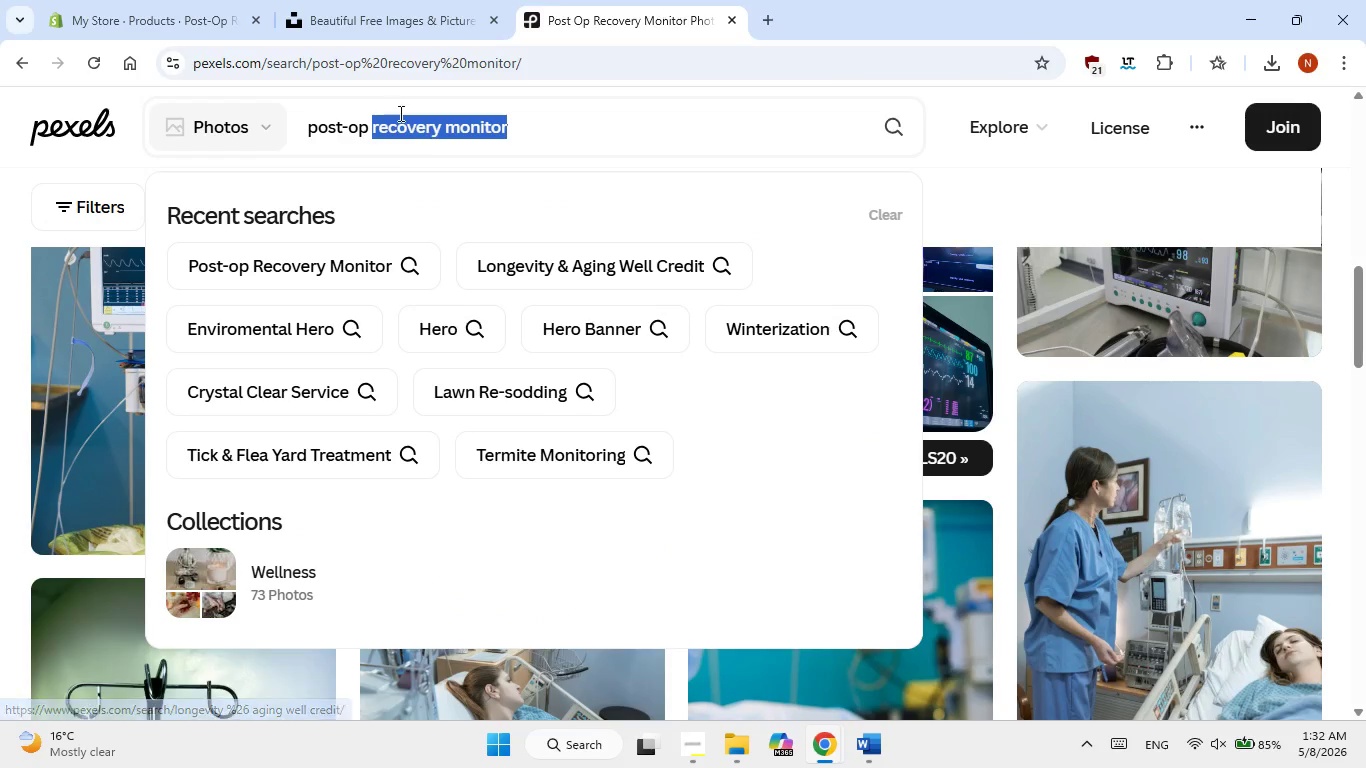 
left_click([382, 8])
 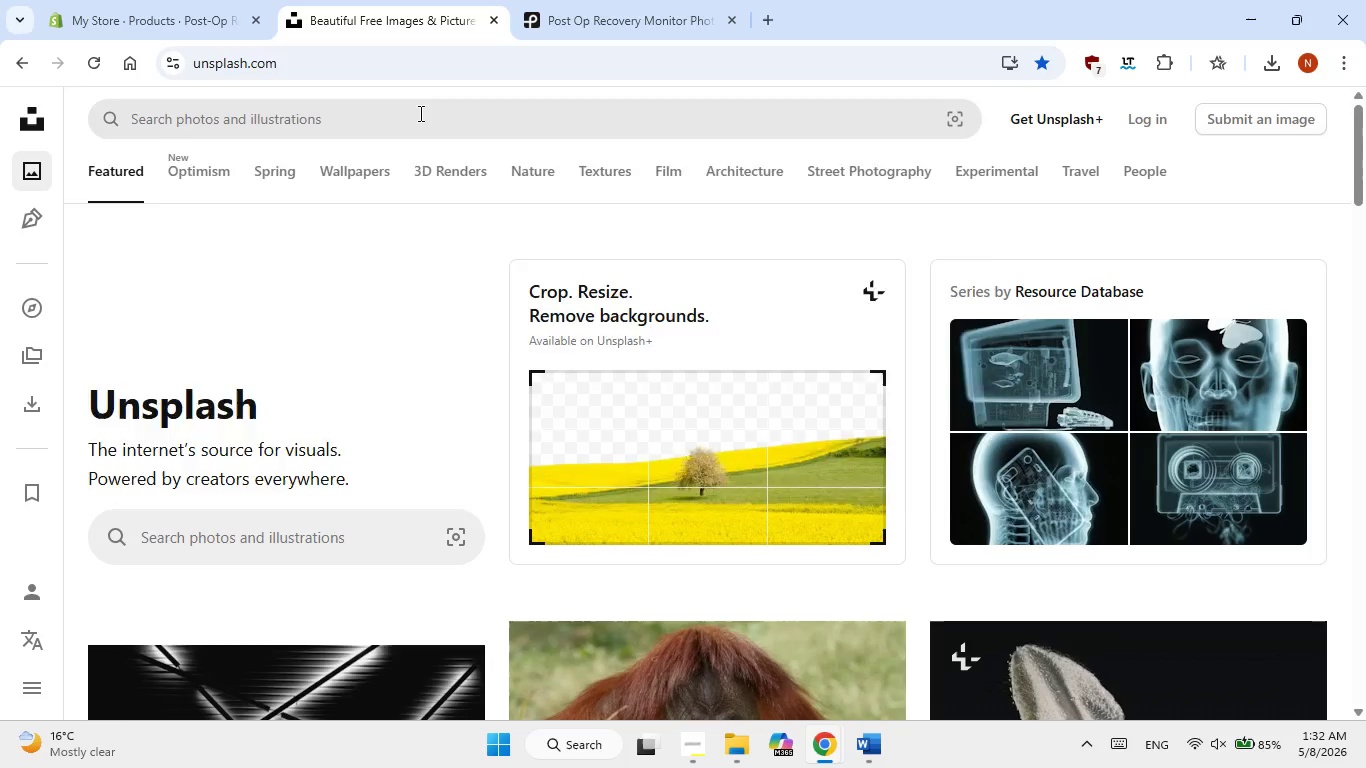 
double_click([419, 113])
 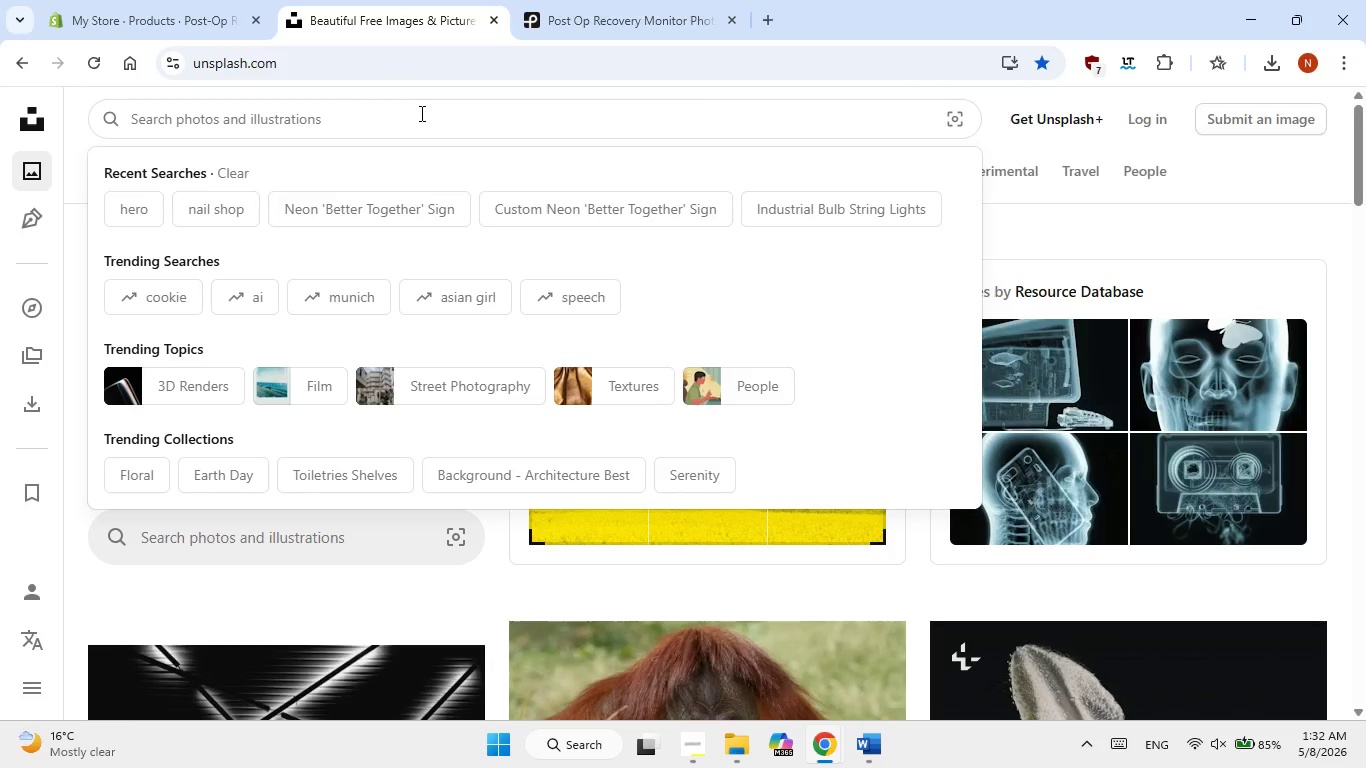 
right_click([420, 113])
 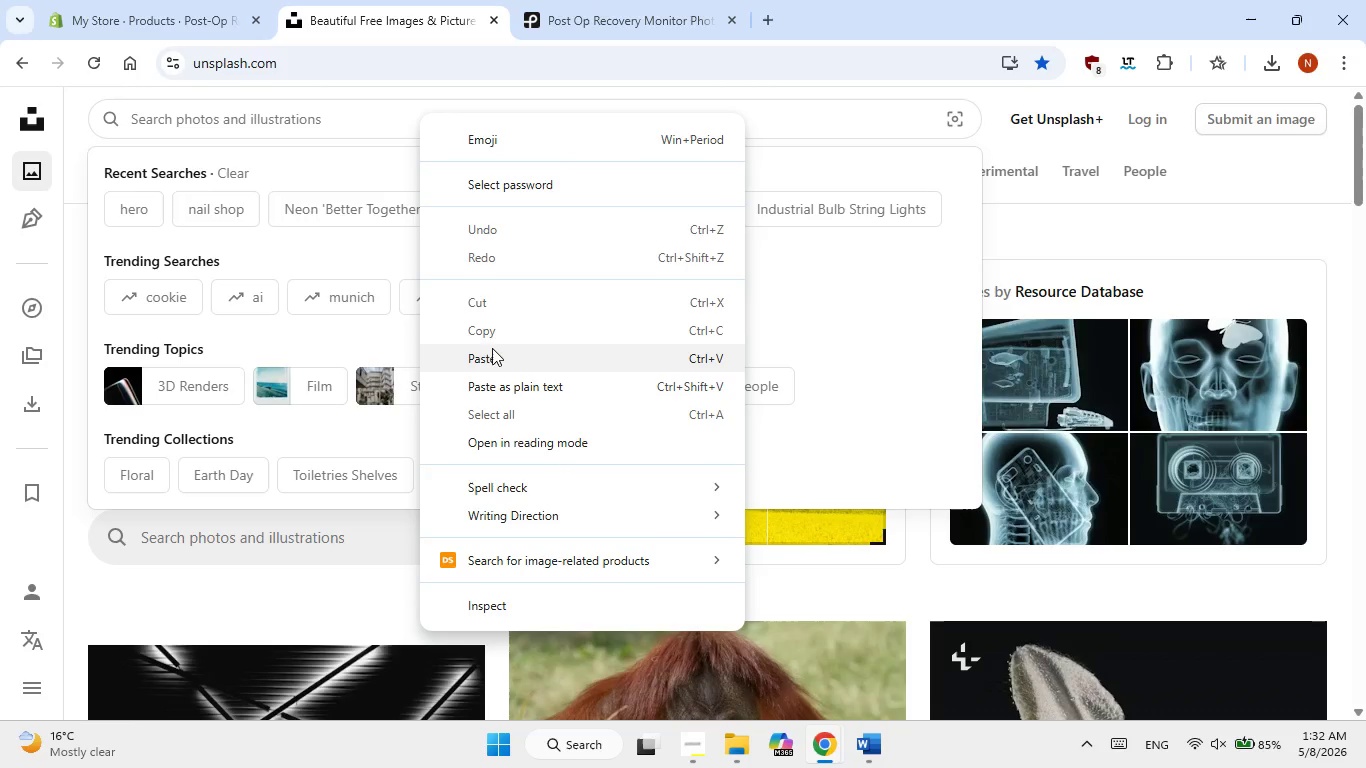 
left_click([492, 355])
 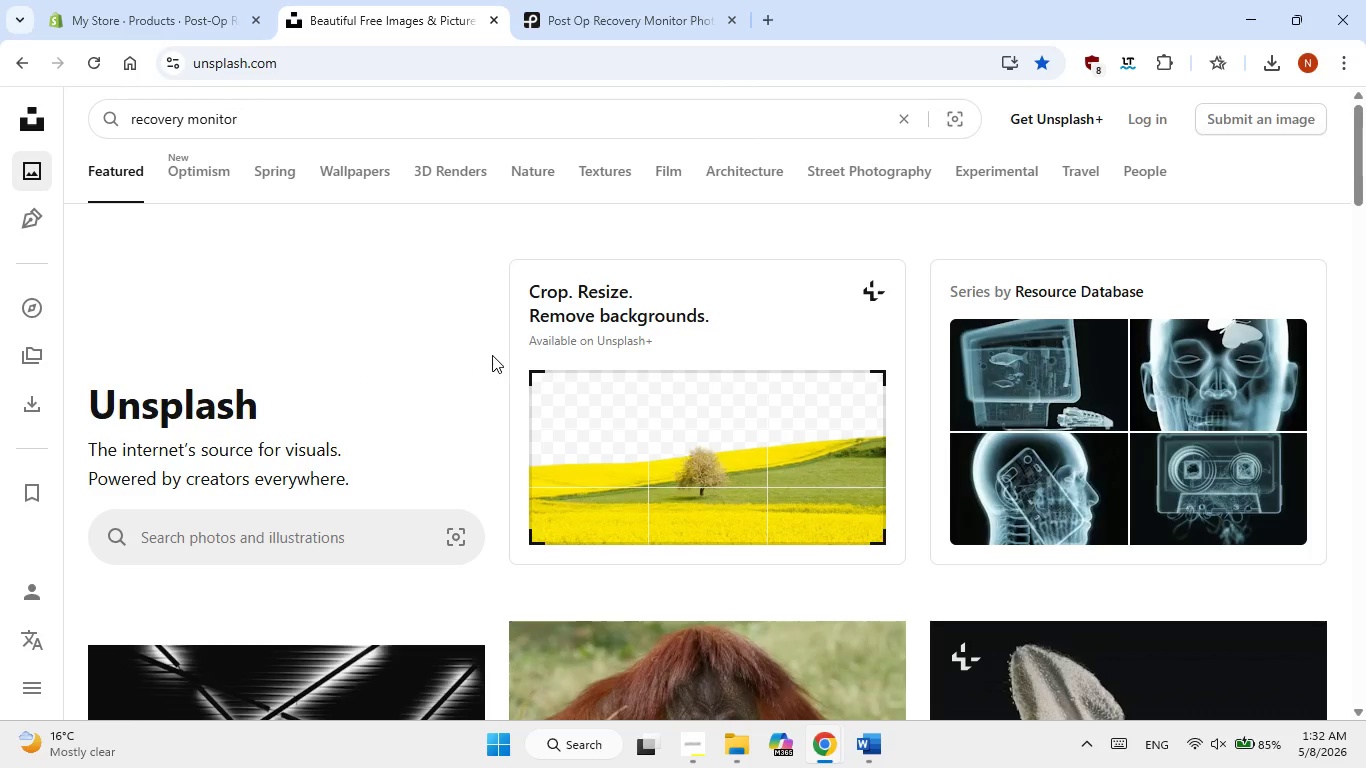 
key(NumpadEnter)
 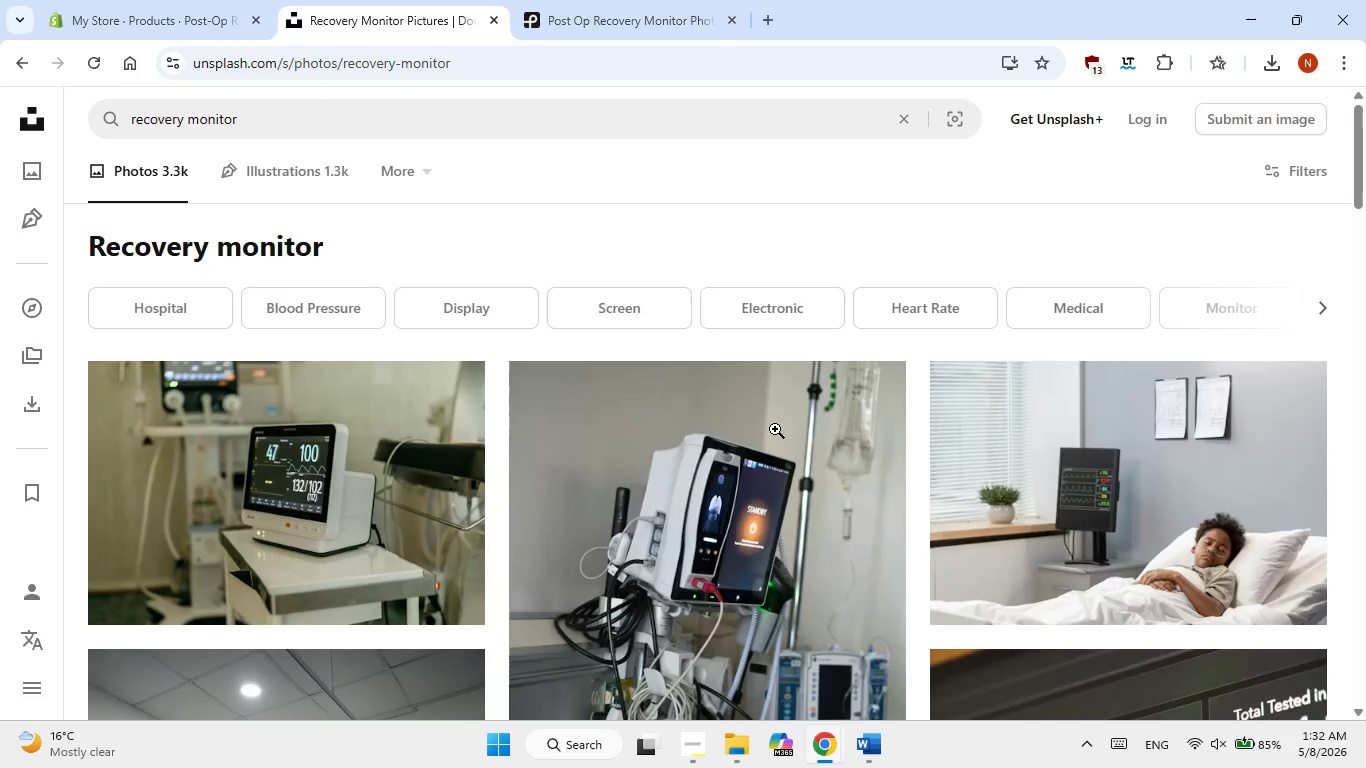 
scroll: coordinate [847, 550], scroll_direction: down, amount: 2.0
 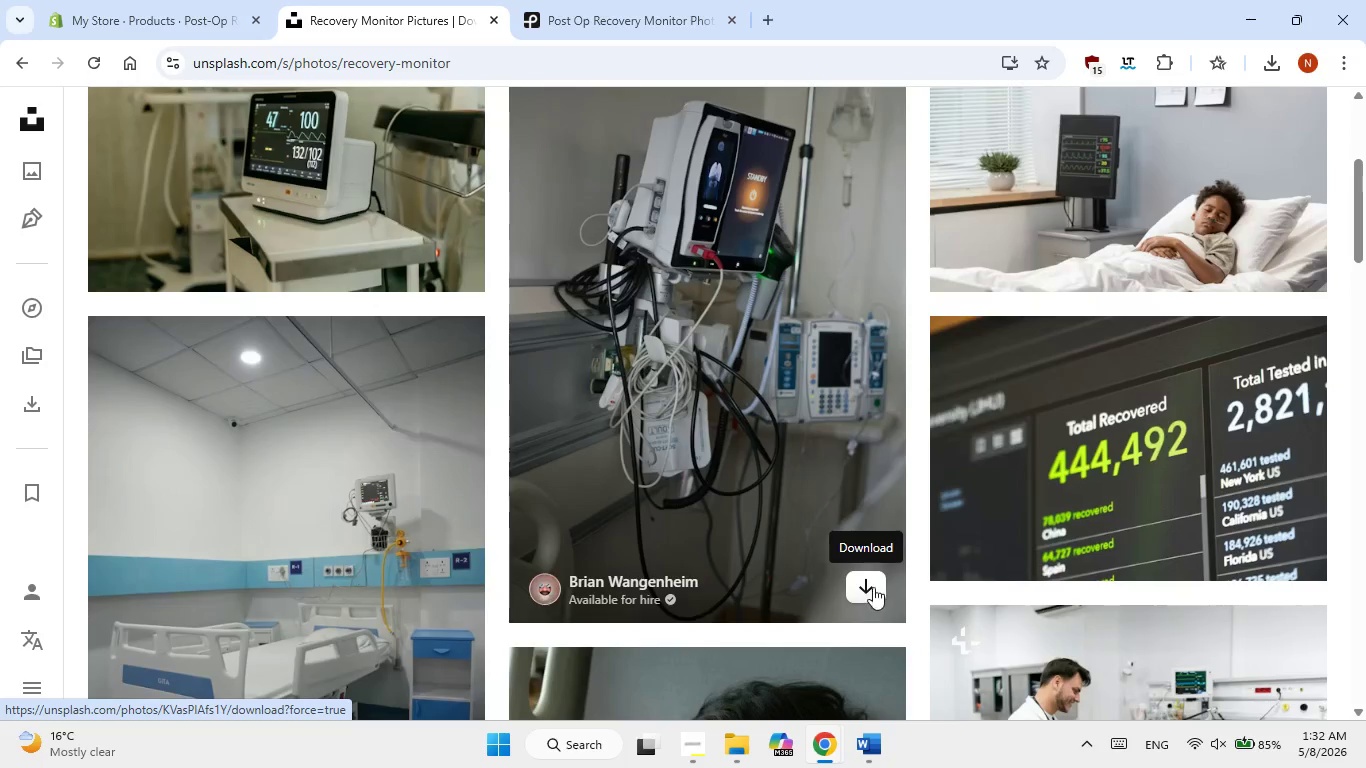 
left_click([873, 587])
 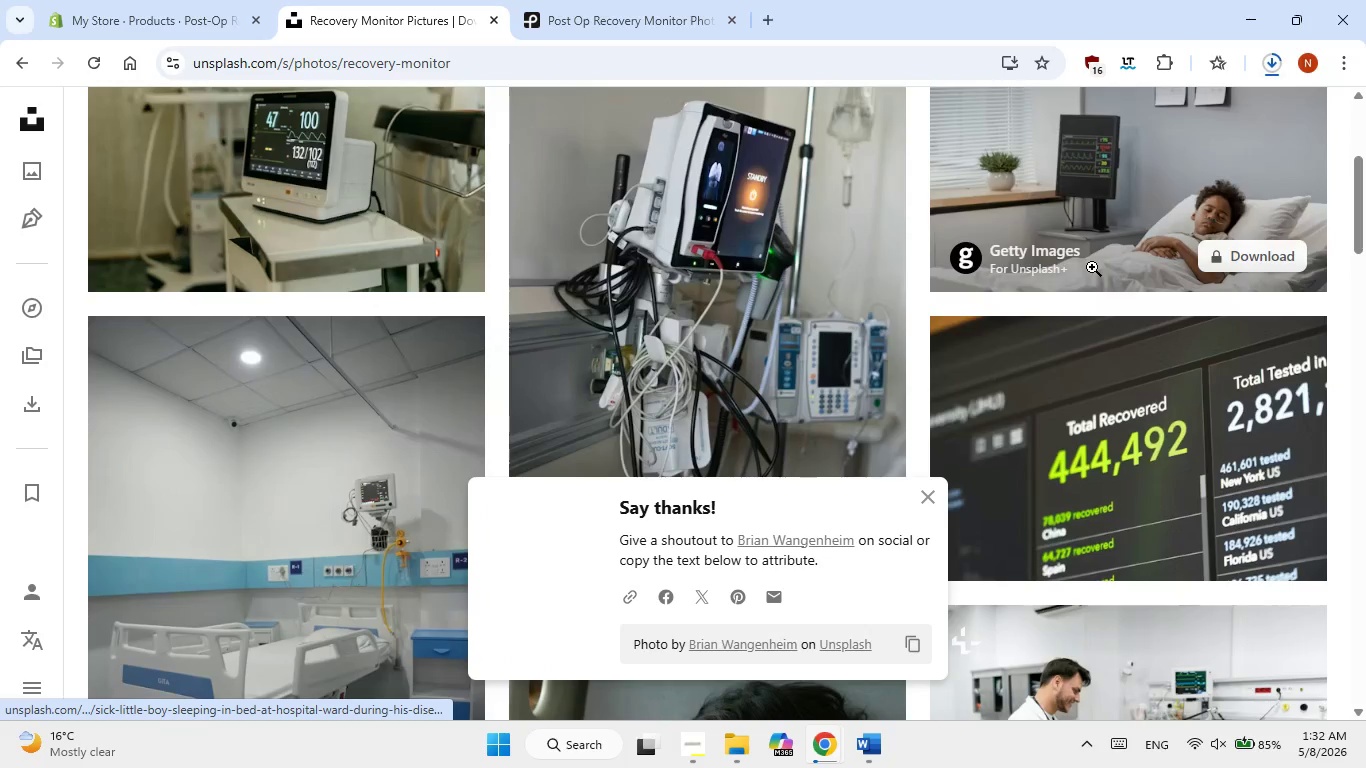 
scroll: coordinate [770, 345], scroll_direction: down, amount: 4.0
 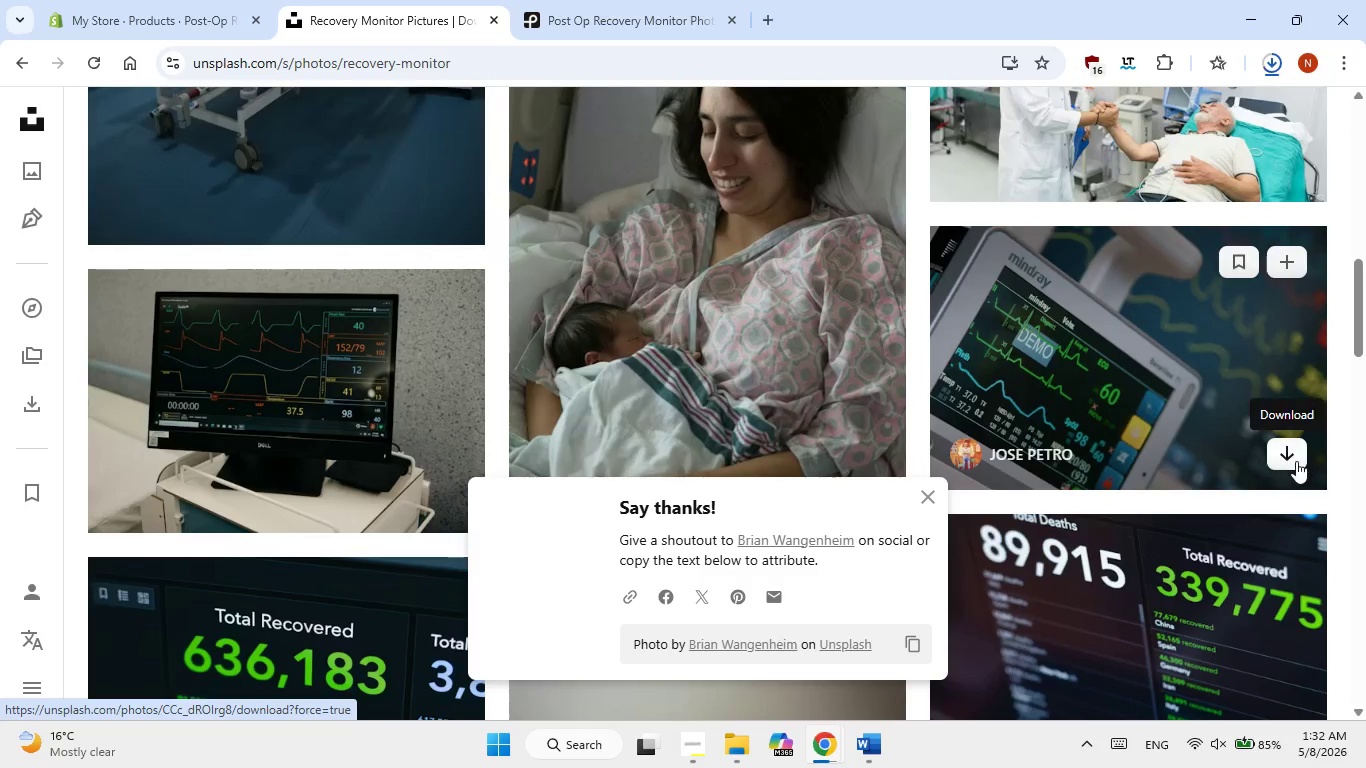 
left_click([1296, 462])
 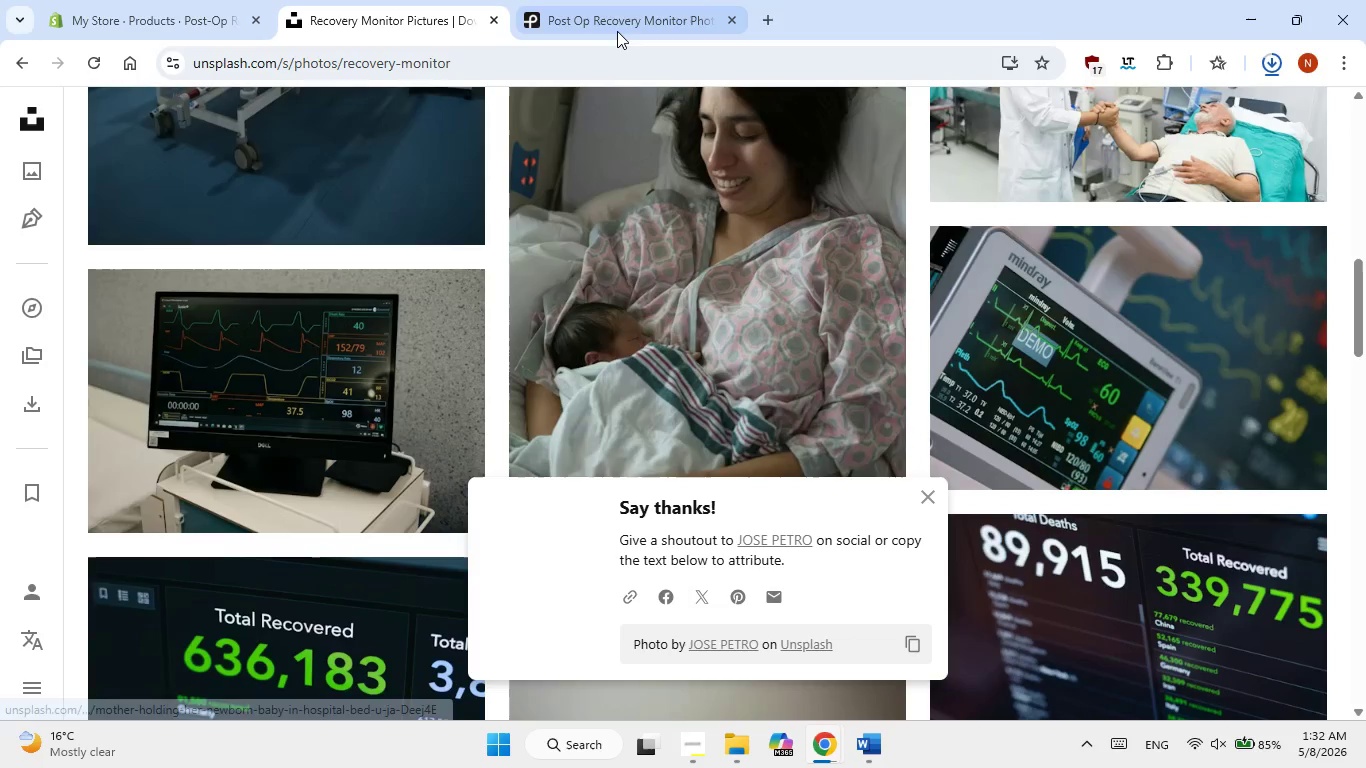 
left_click([623, 21])
 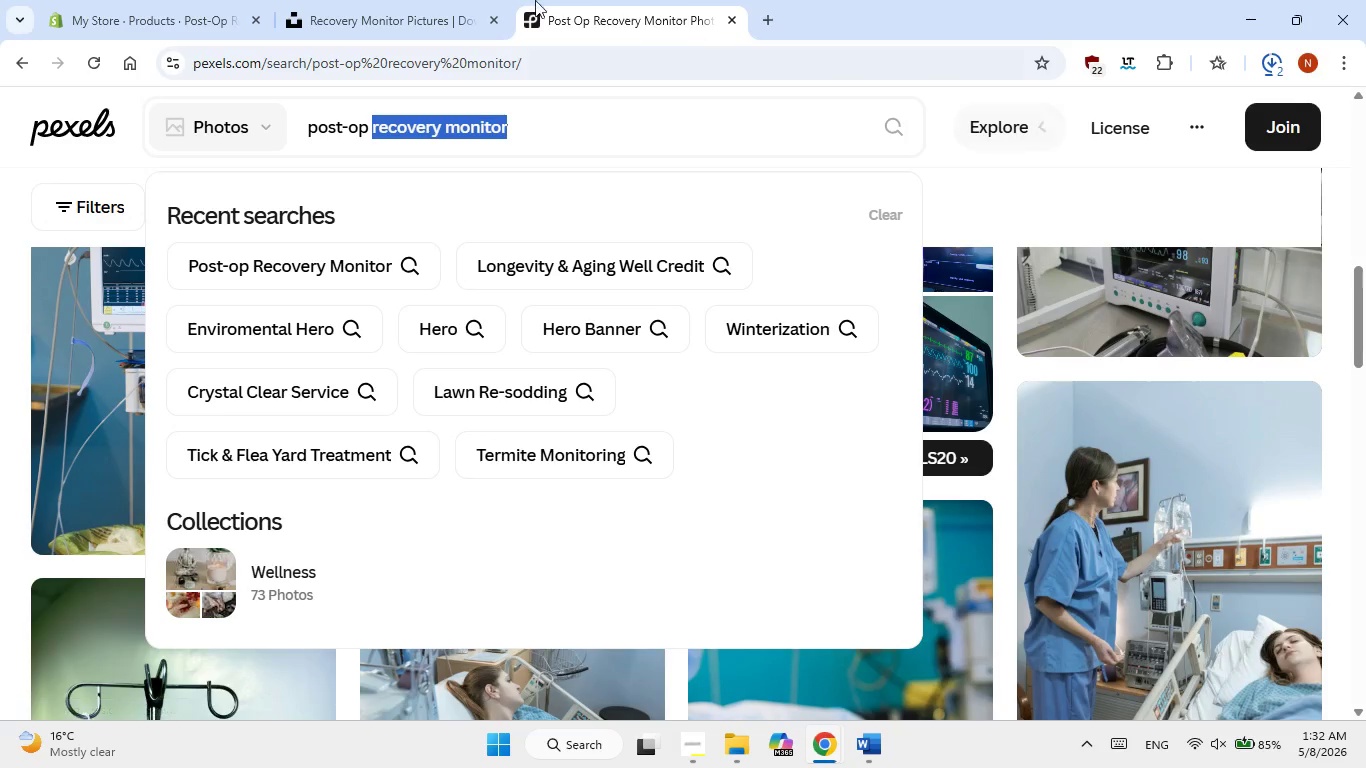 
mouse_move([158, 6])
 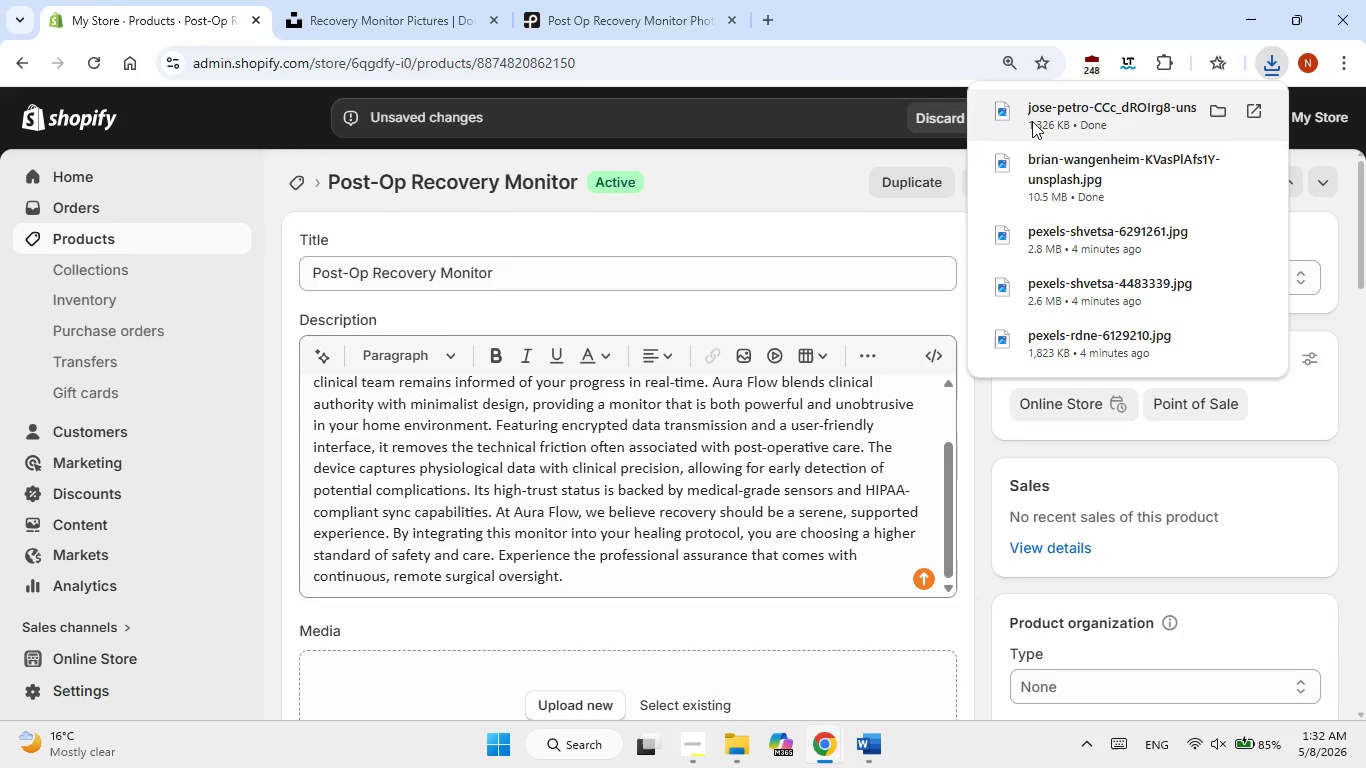 
left_click_drag(start_coordinate=[1032, 121], to_coordinate=[599, 675])
 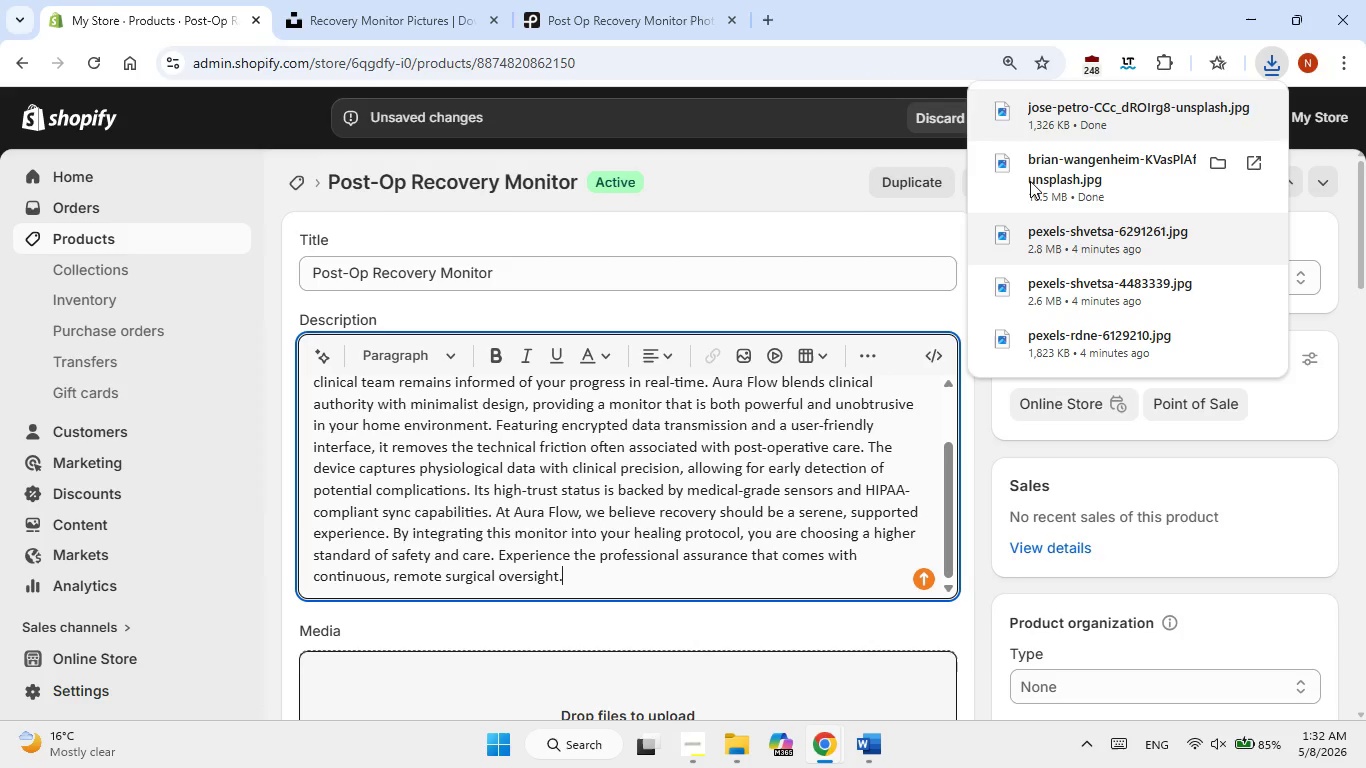 
left_click_drag(start_coordinate=[1032, 181], to_coordinate=[656, 676])
 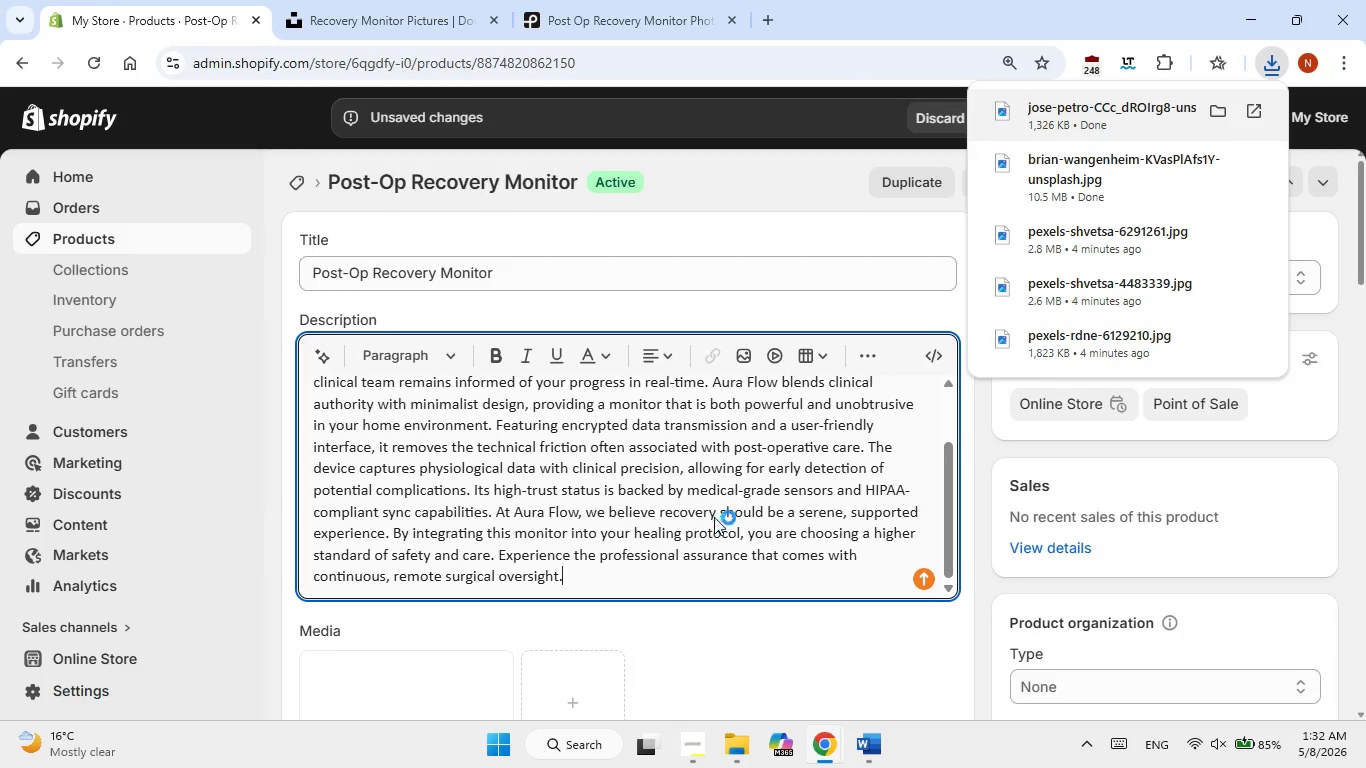 
scroll: coordinate [718, 511], scroll_direction: down, amount: 2.0
 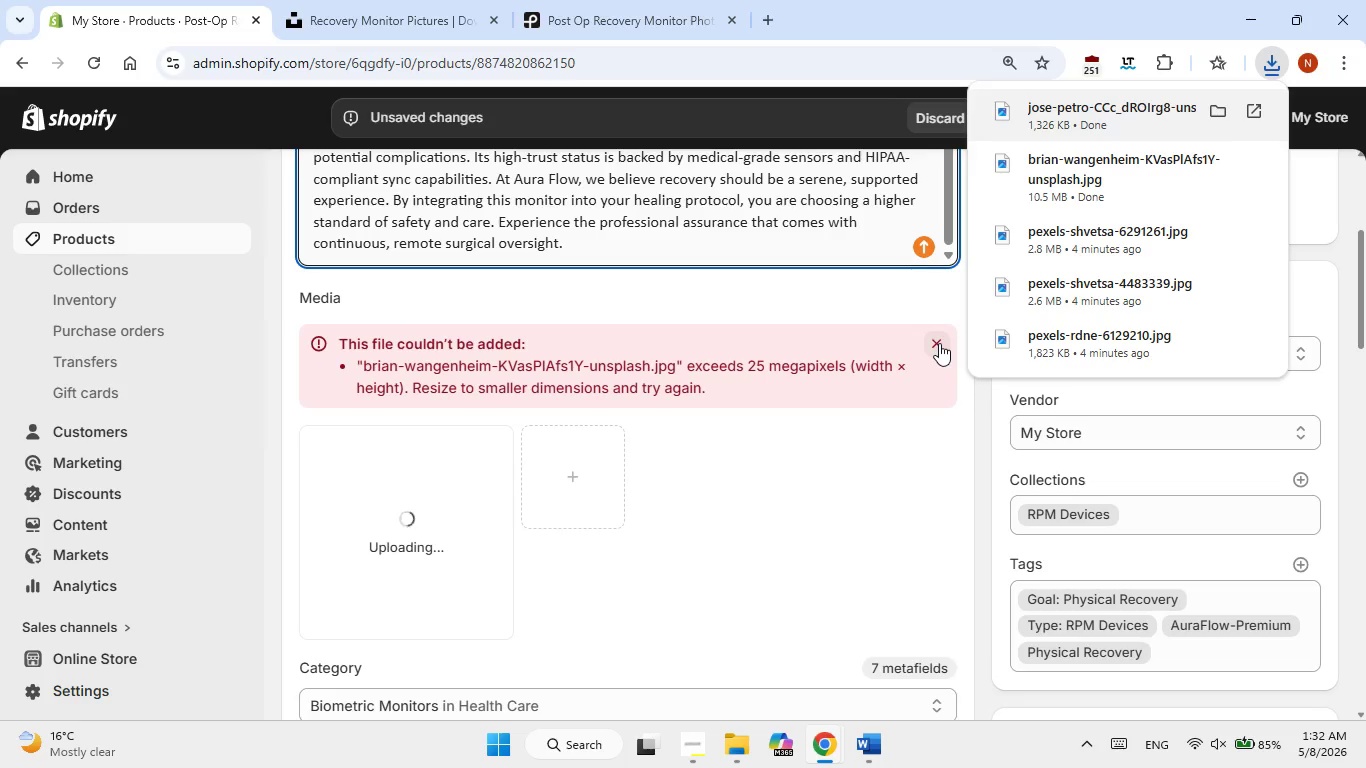 
left_click([939, 343])
 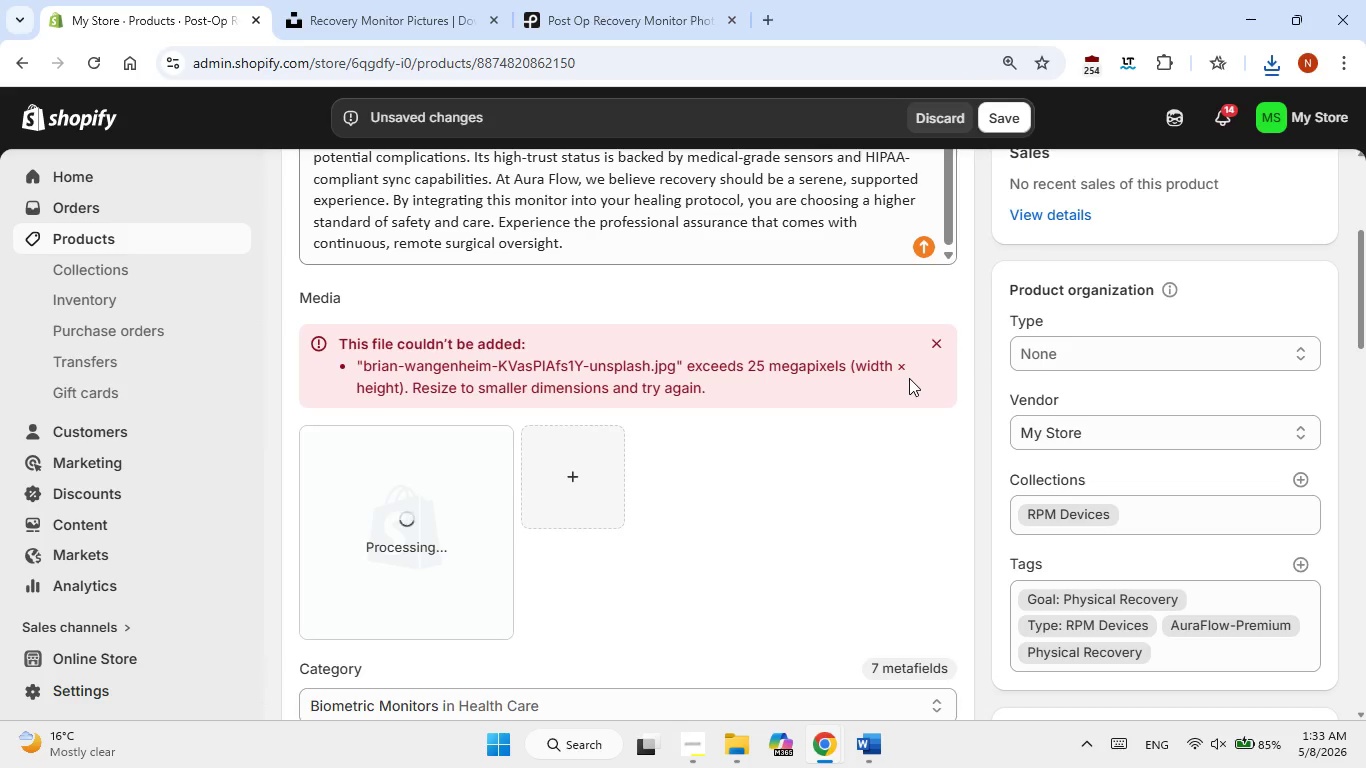 
wait(10.22)
 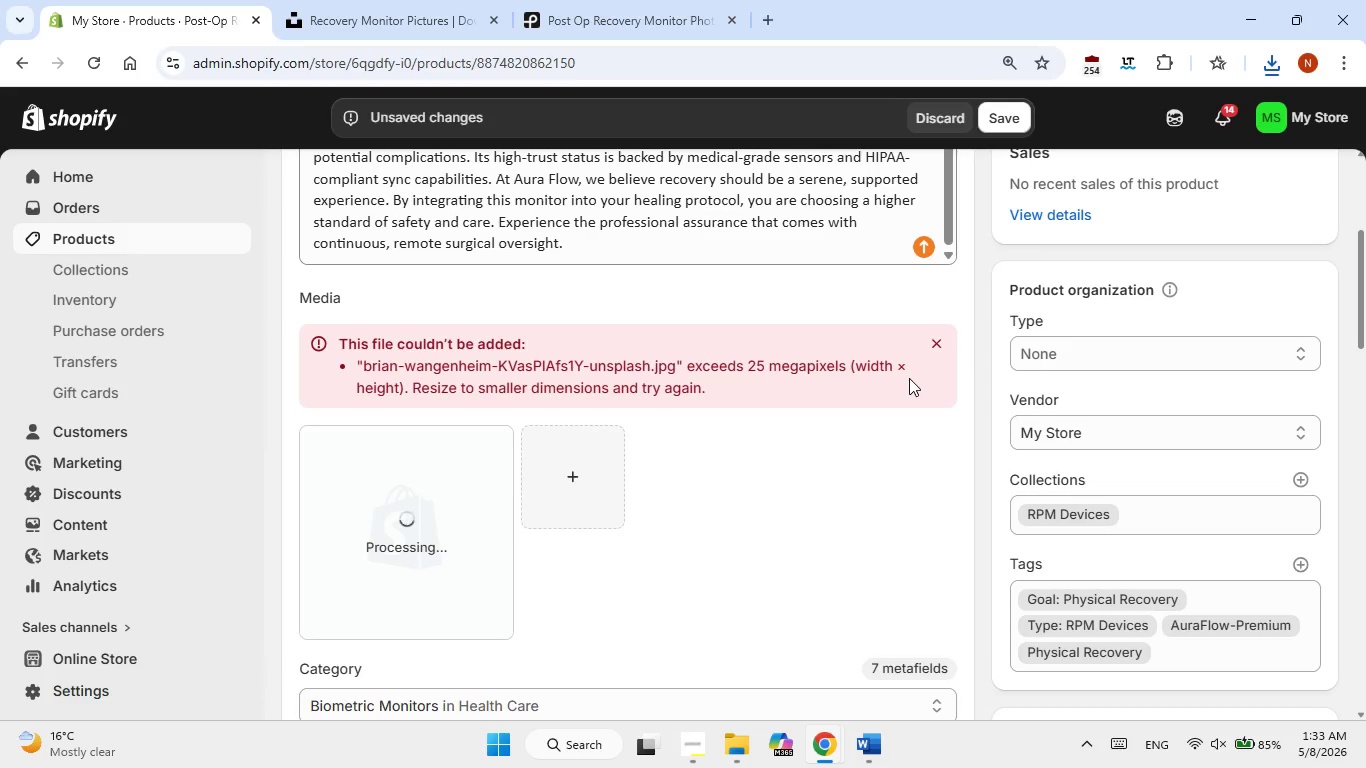 
left_click([694, 748])